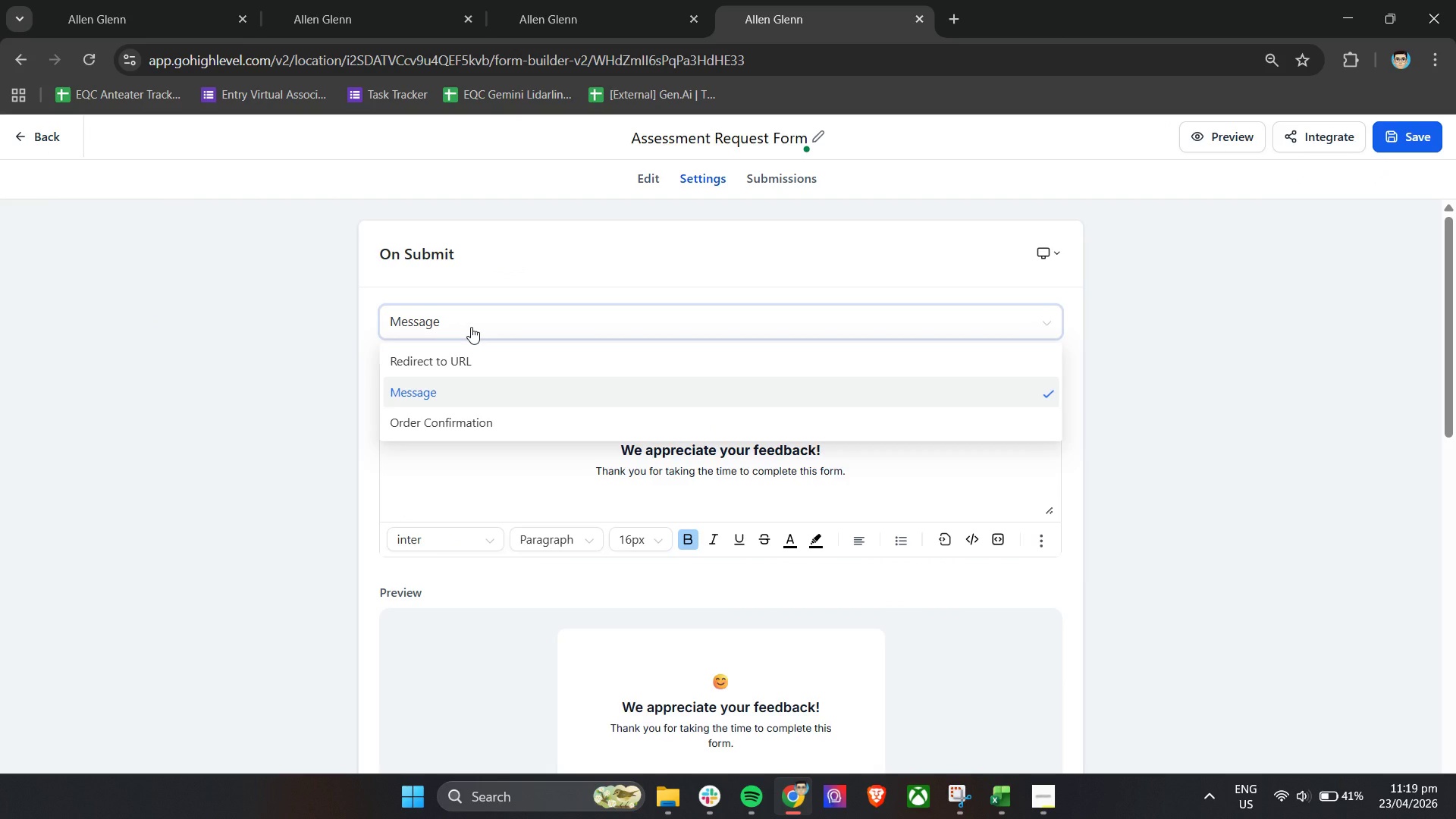 
left_click([471, 327])
 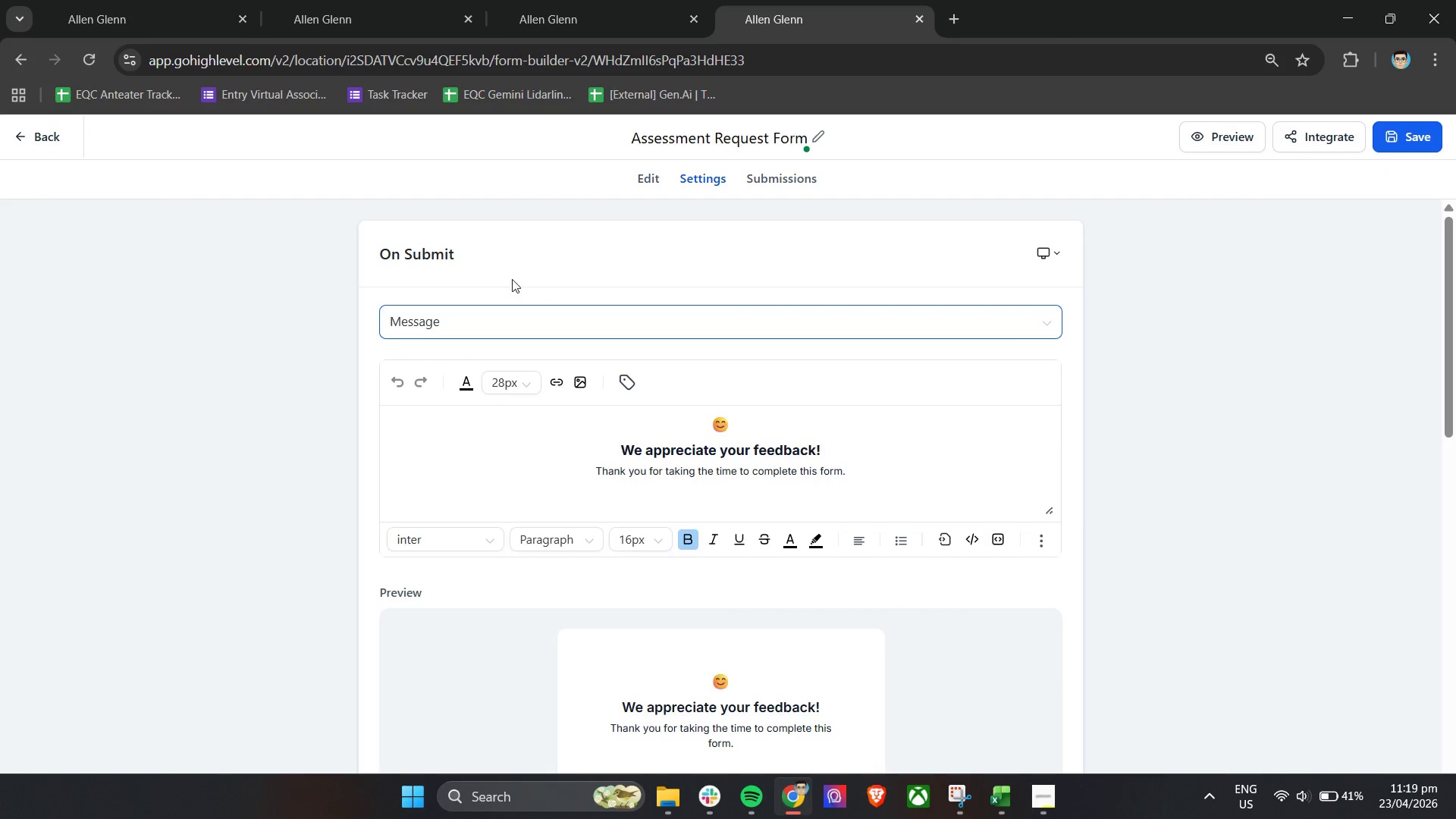 
left_click([520, 274])
 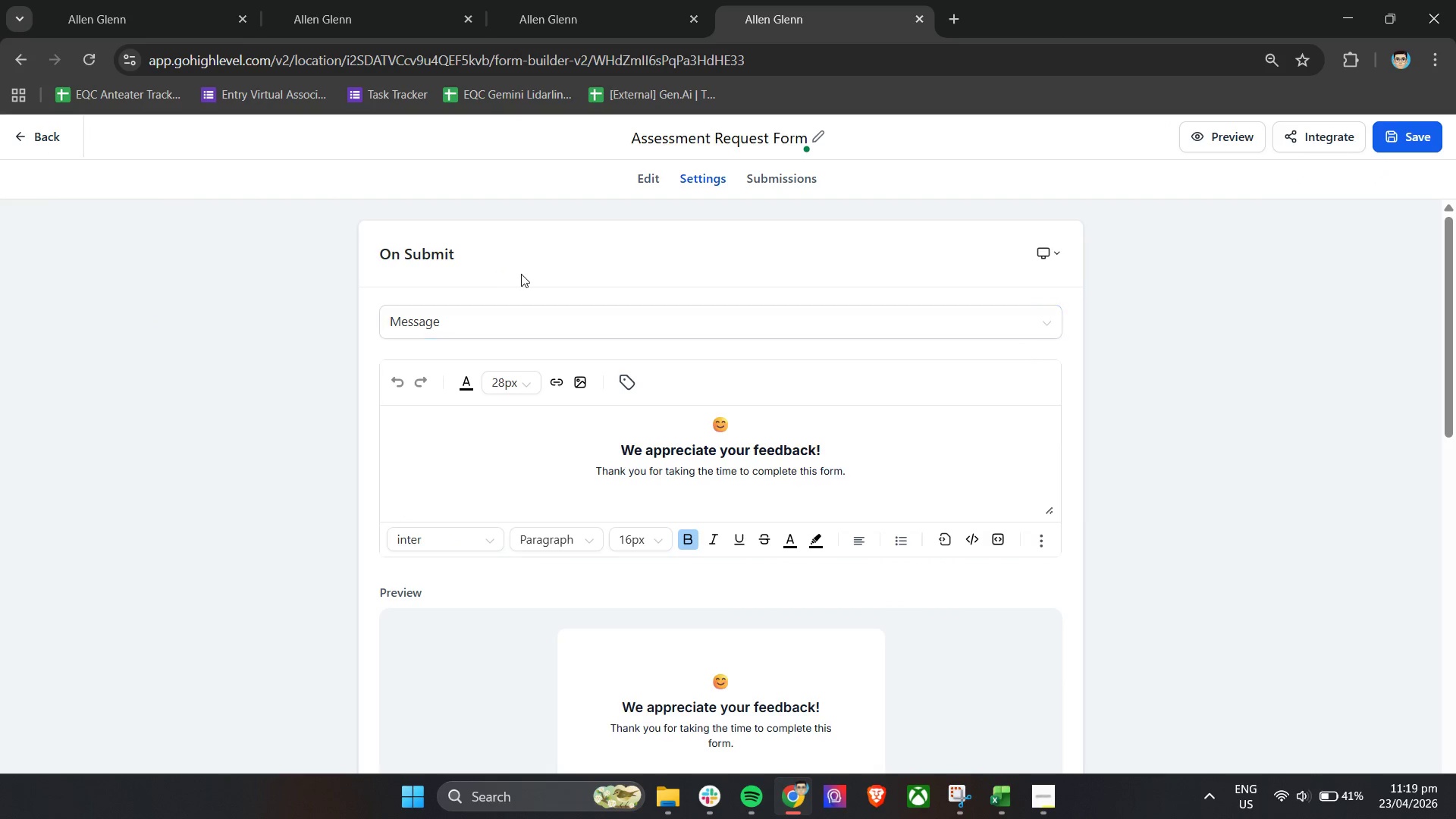 
scroll: coordinate [521, 274], scroll_direction: down, amount: 7.0
 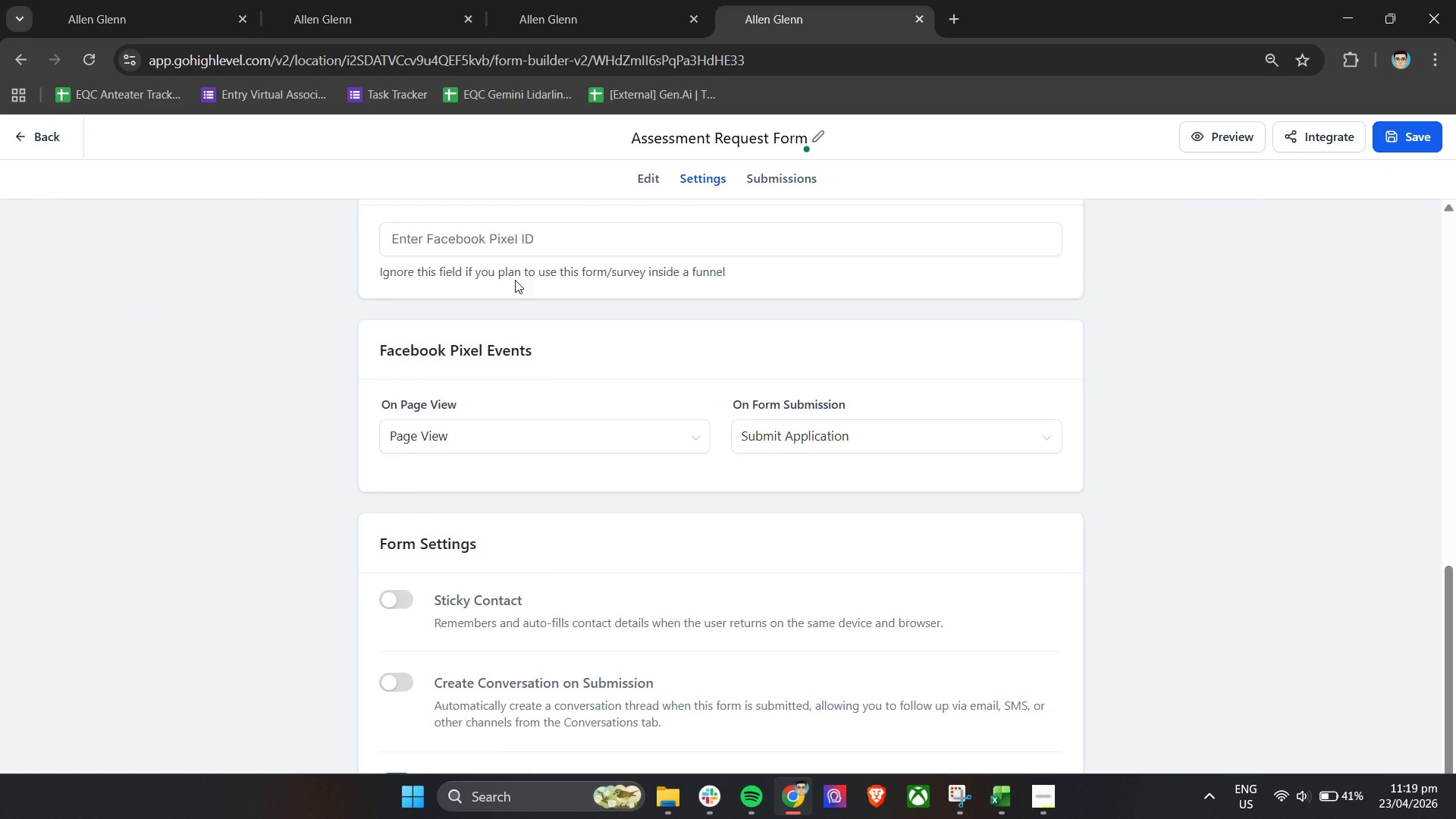 
scroll: coordinate [555, 341], scroll_direction: up, amount: 11.0
 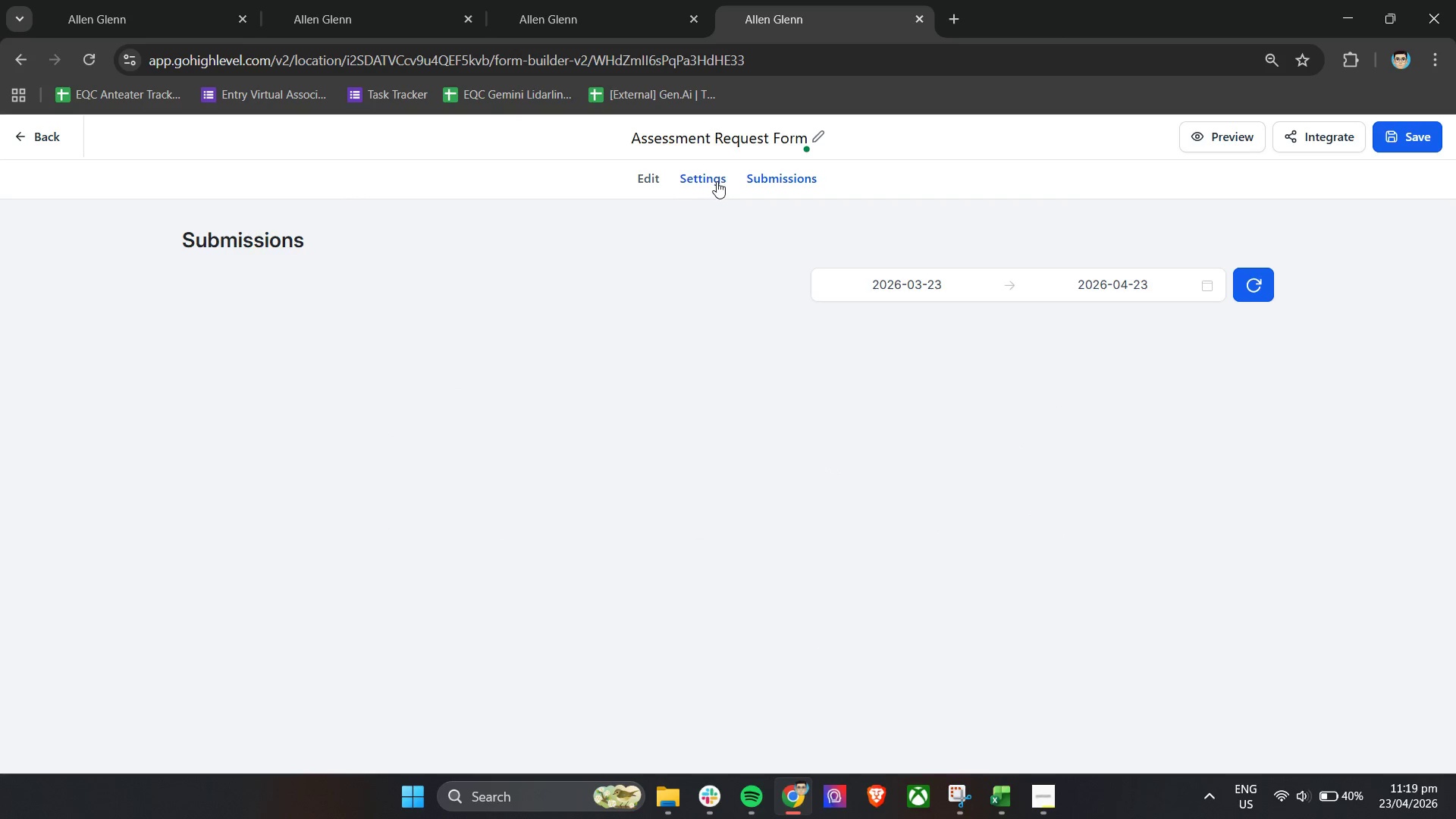 
left_click([707, 175])
 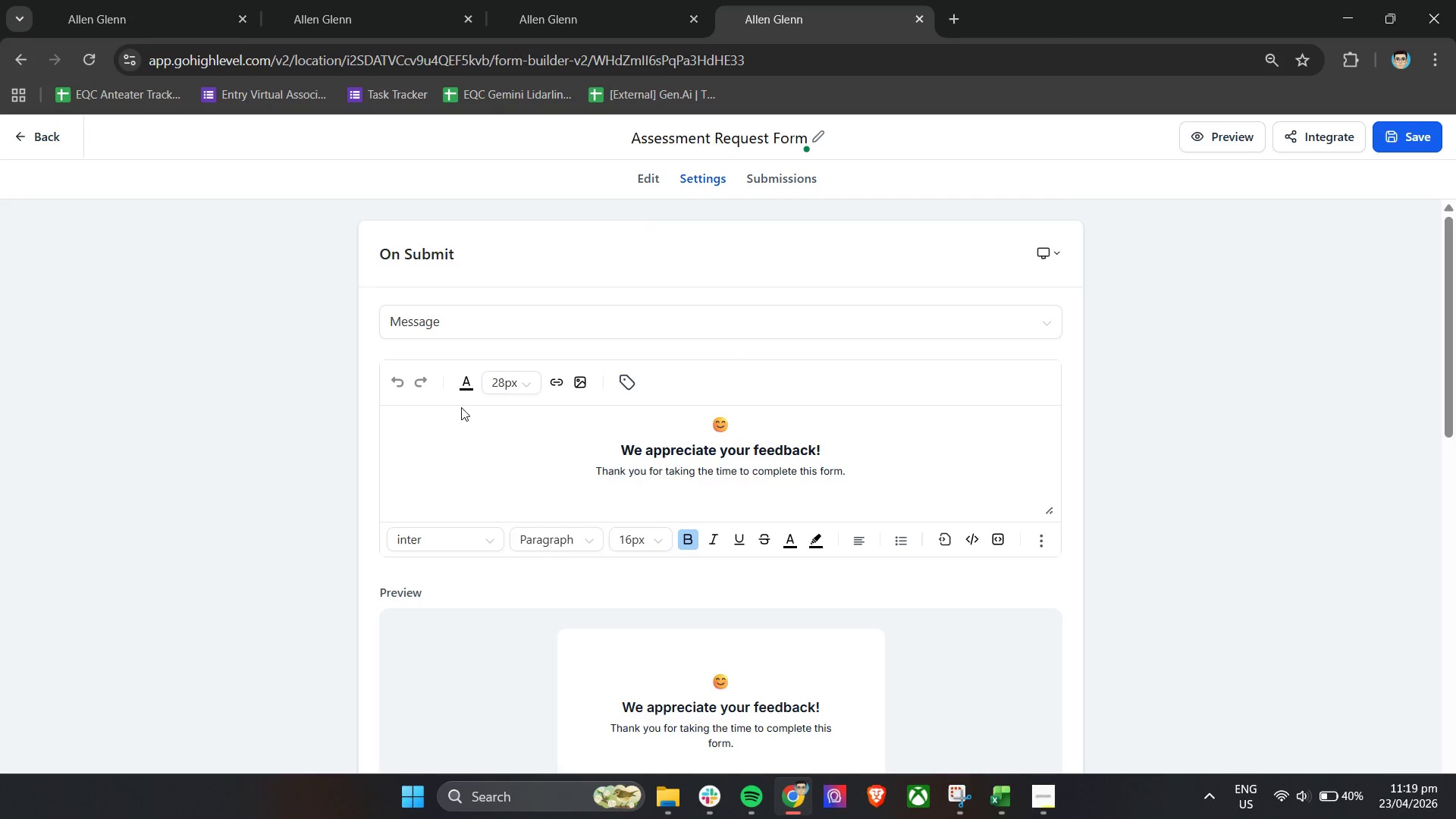 
left_click([494, 326])
 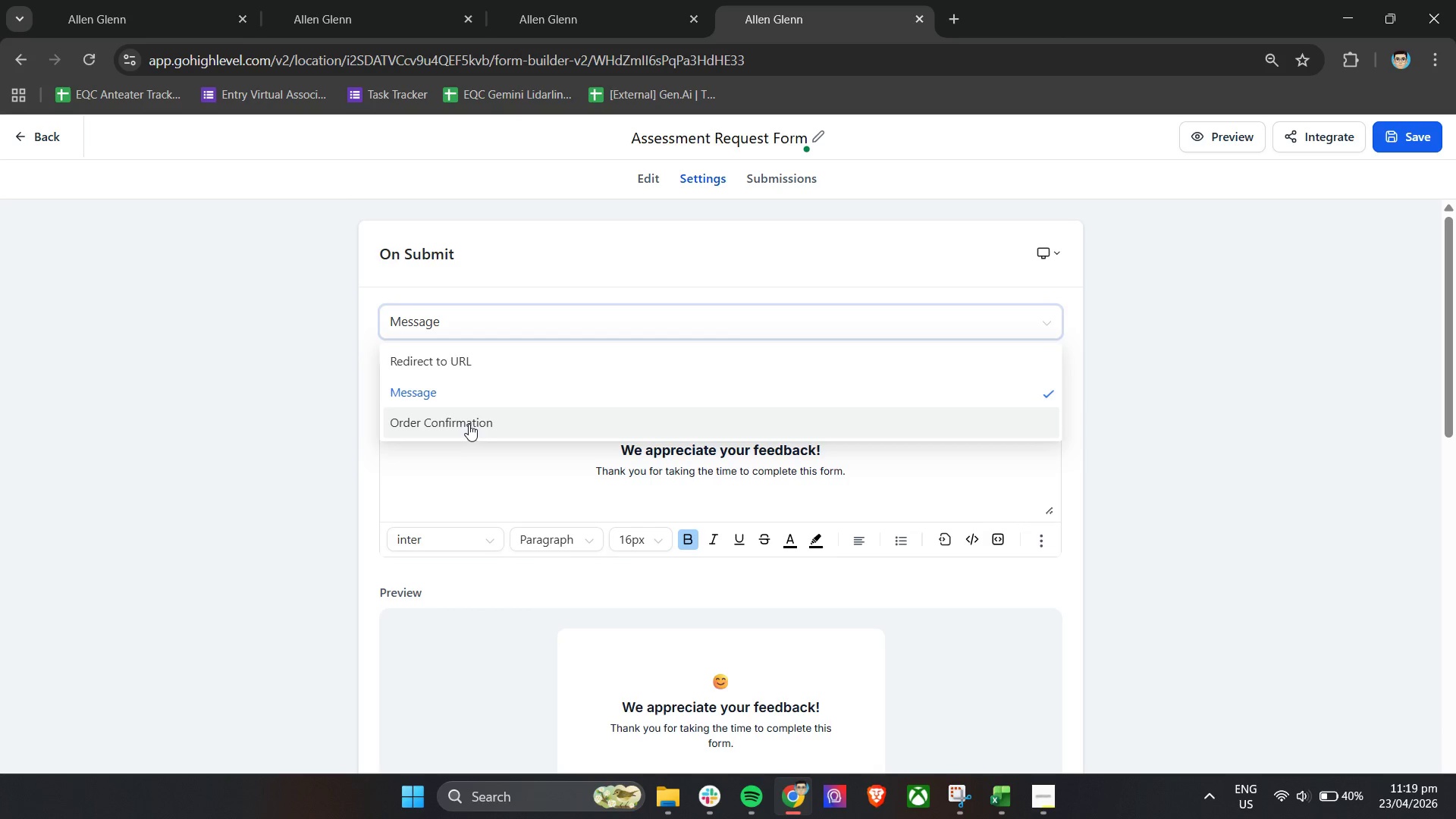 
left_click([469, 424])
 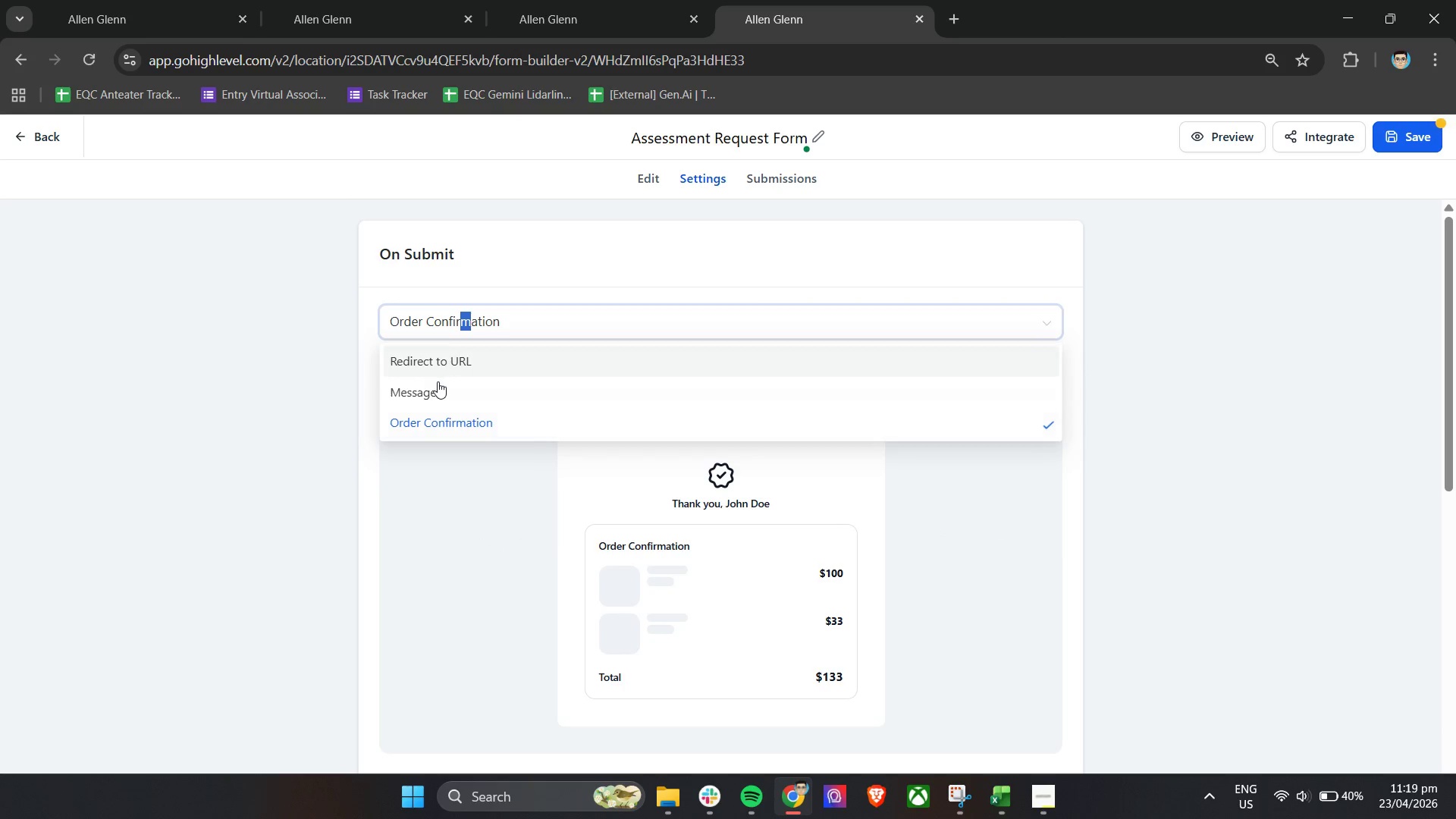 
left_click([437, 383])
 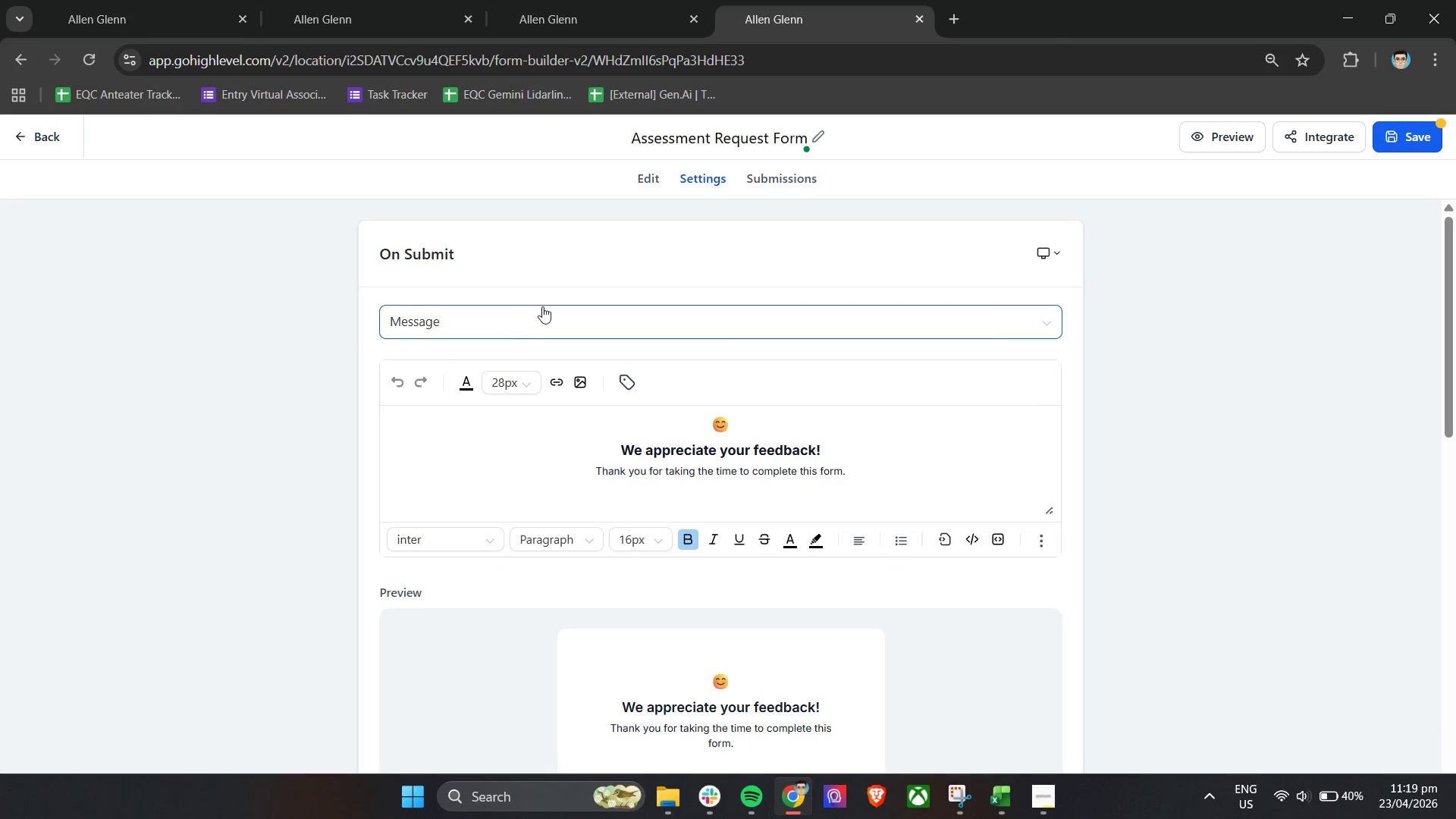 
left_click([609, 262])
 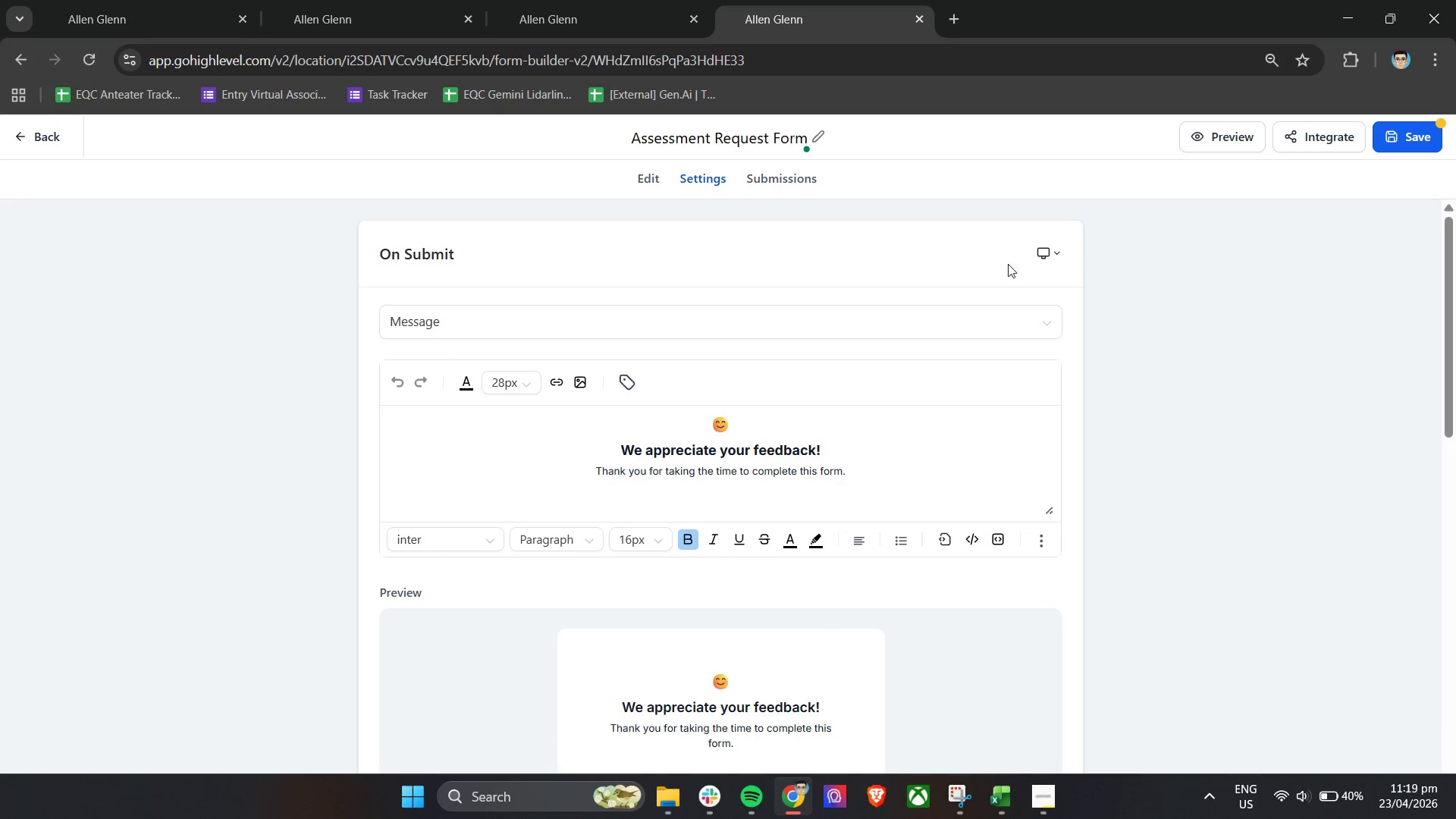 
left_click([1051, 253])
 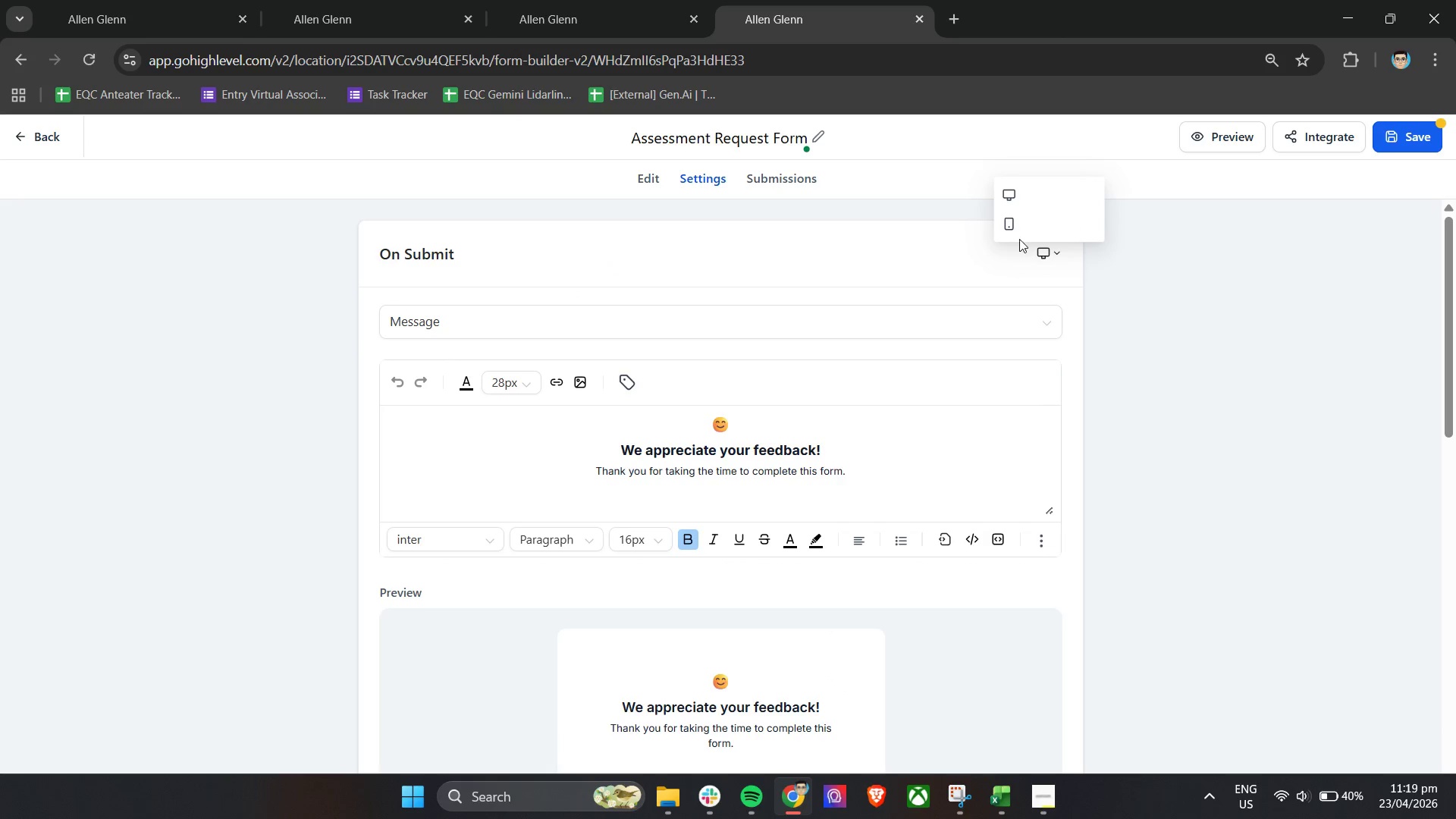 
left_click([1017, 228])
 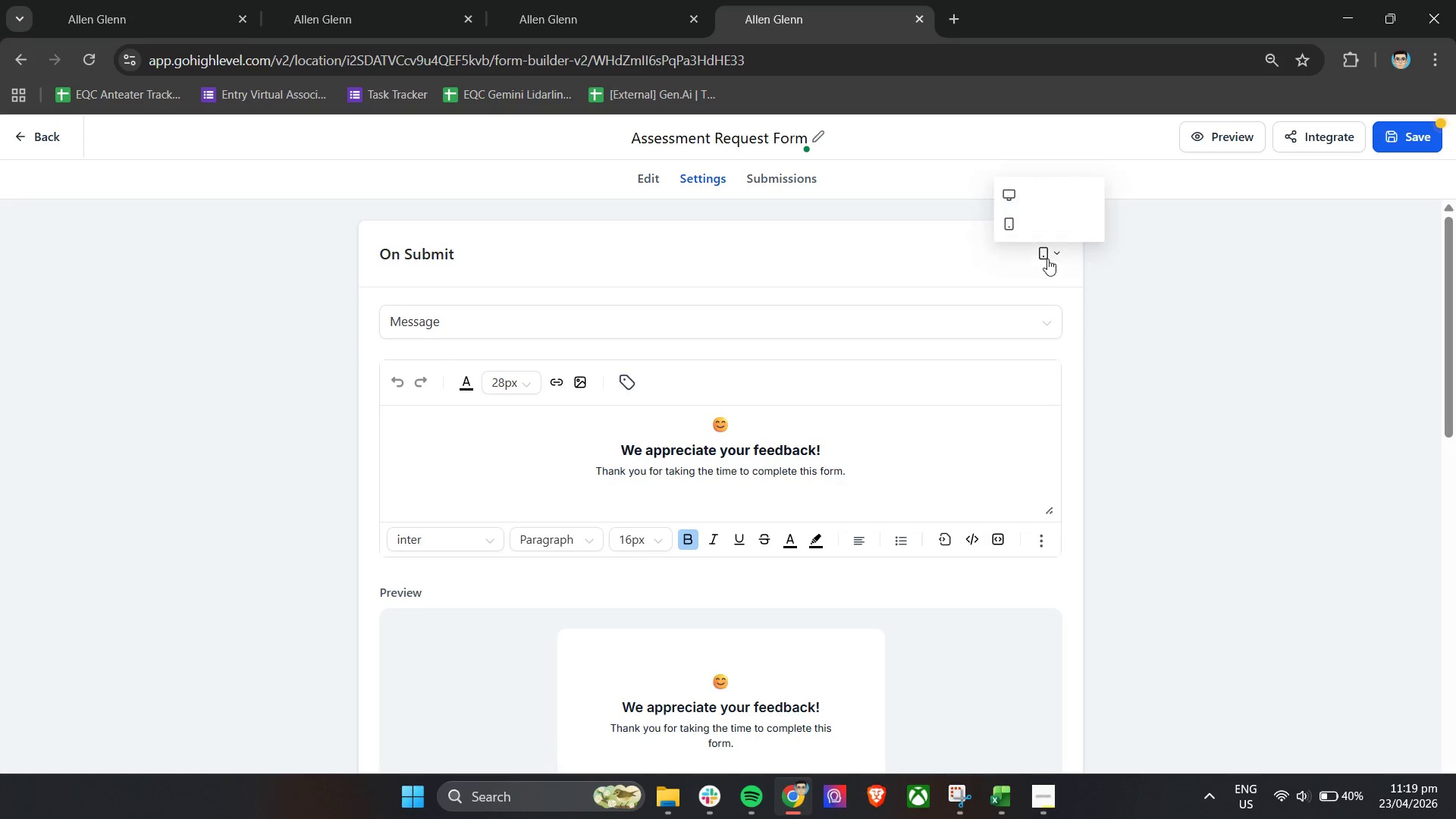 
left_click([1025, 193])
 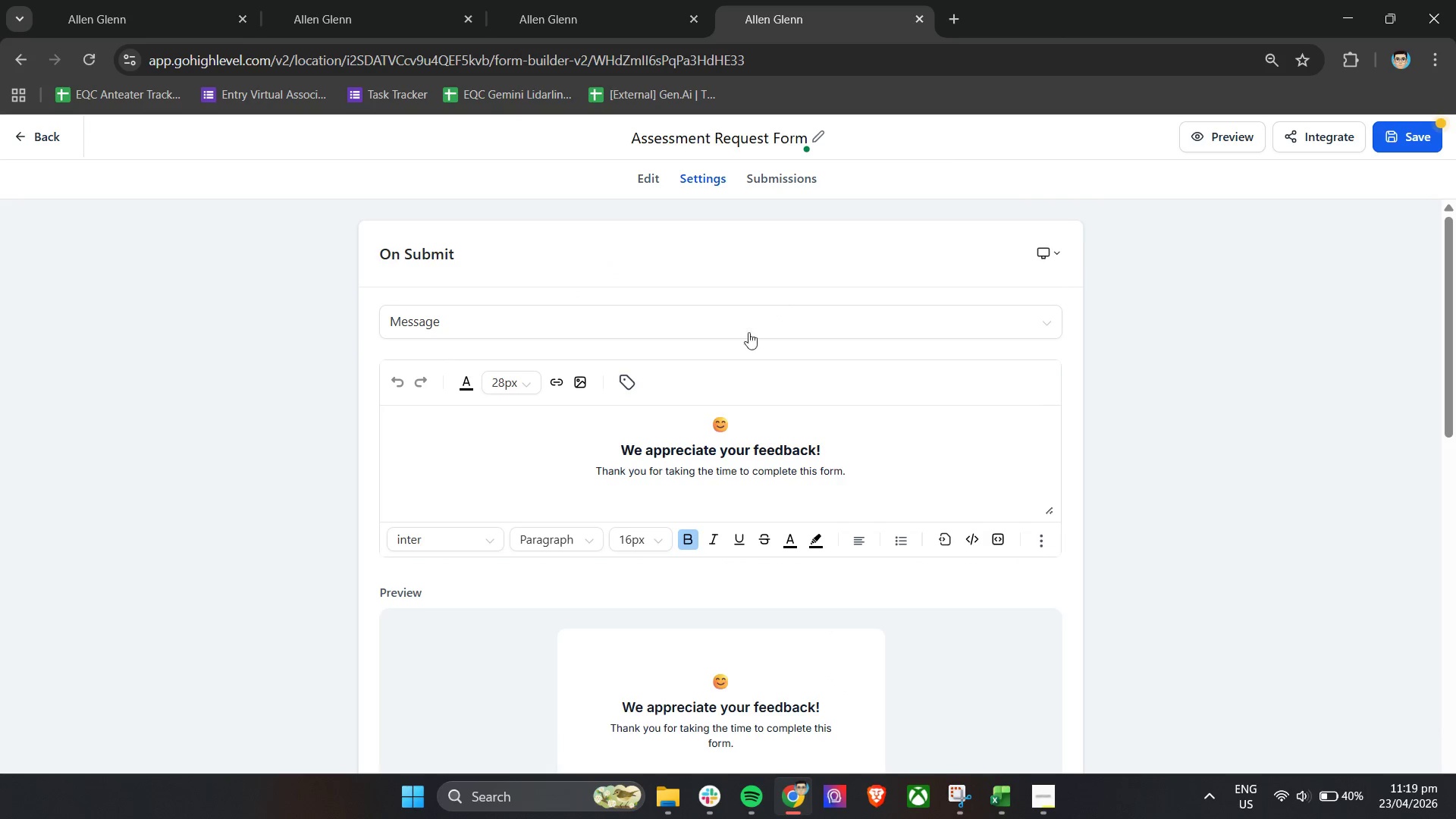 
scroll: coordinate [745, 352], scroll_direction: down, amount: 3.0
 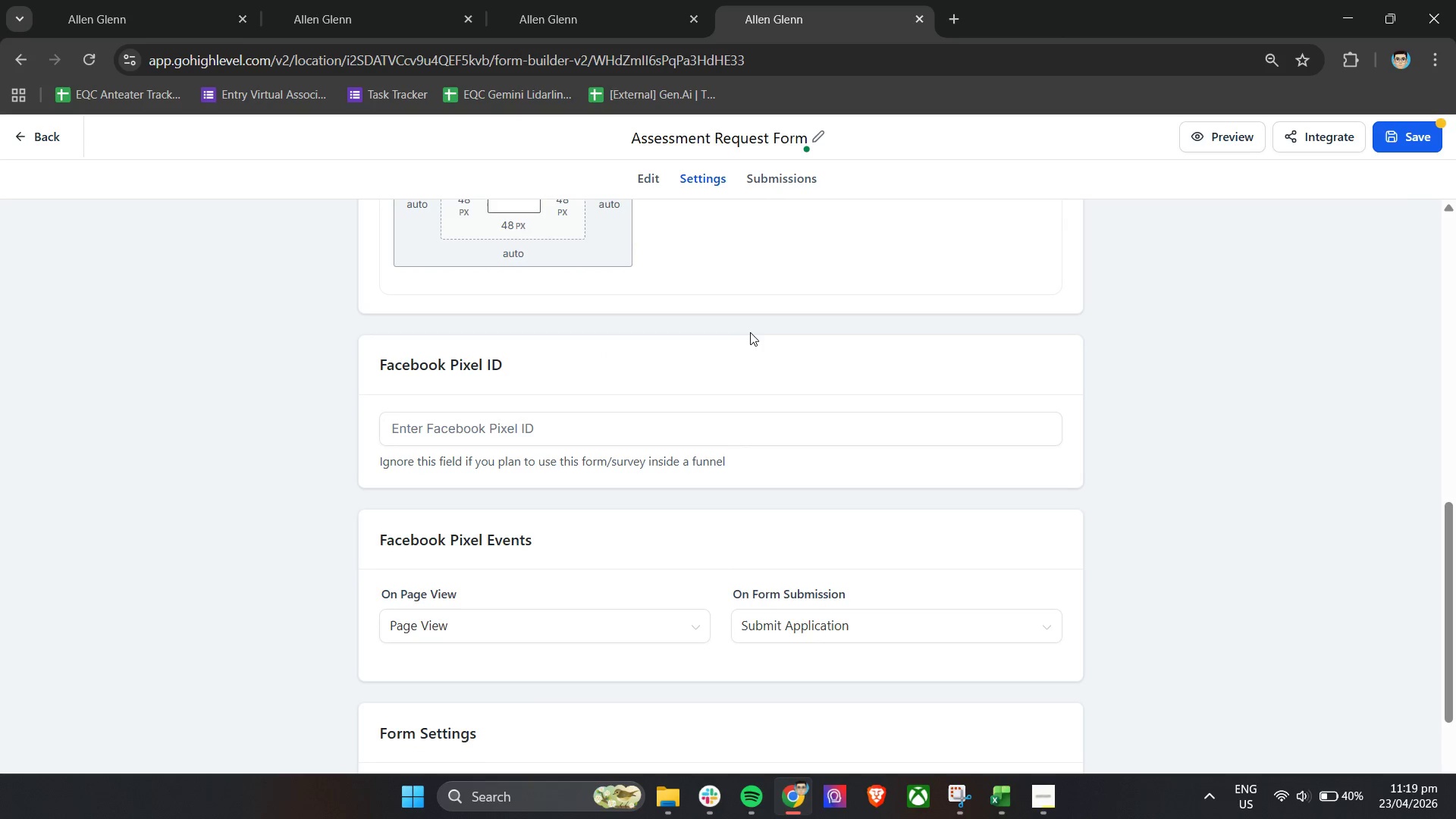 
wait(7.34)
 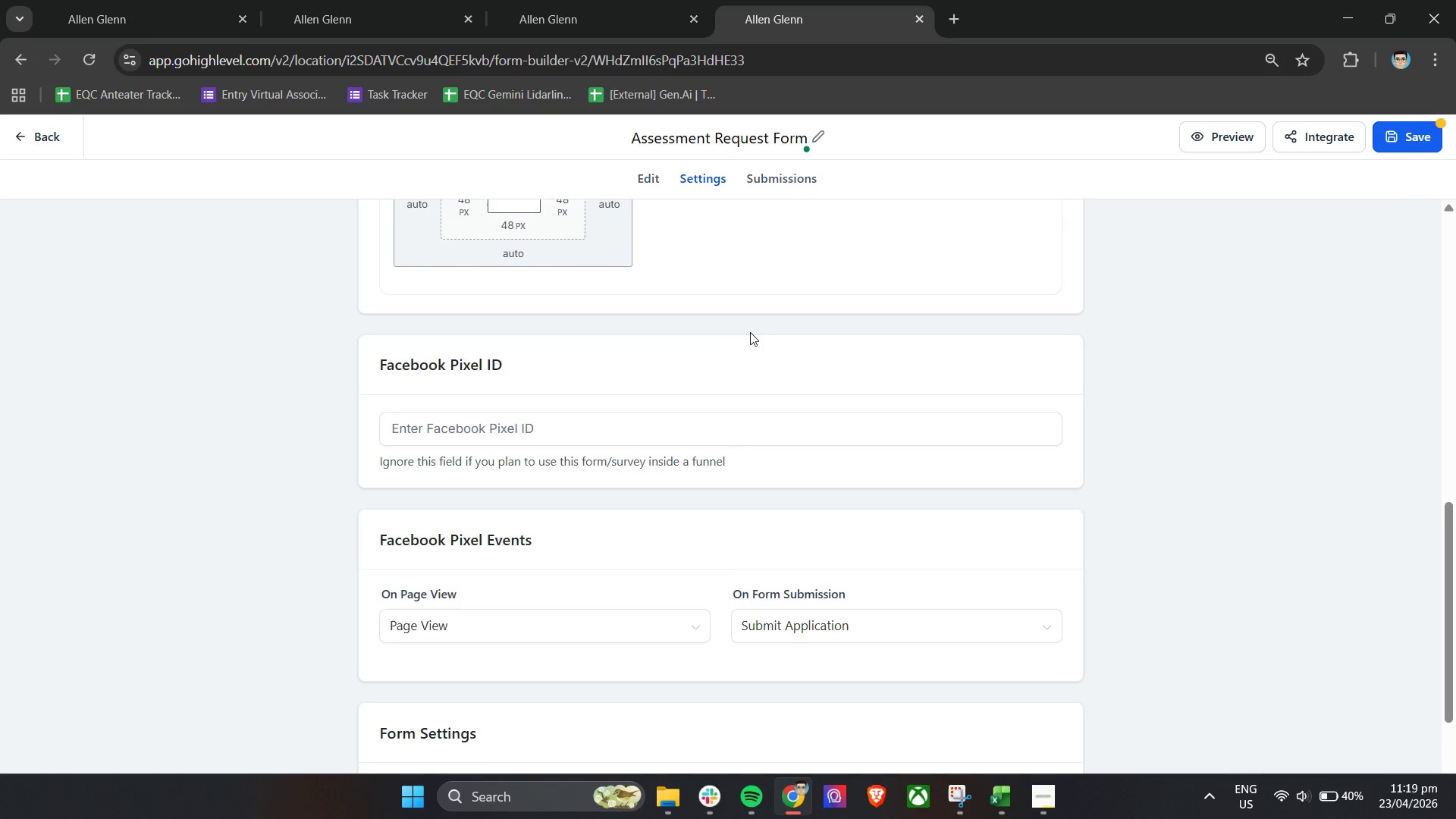 
scroll: coordinate [500, 513], scroll_direction: down, amount: 3.0
 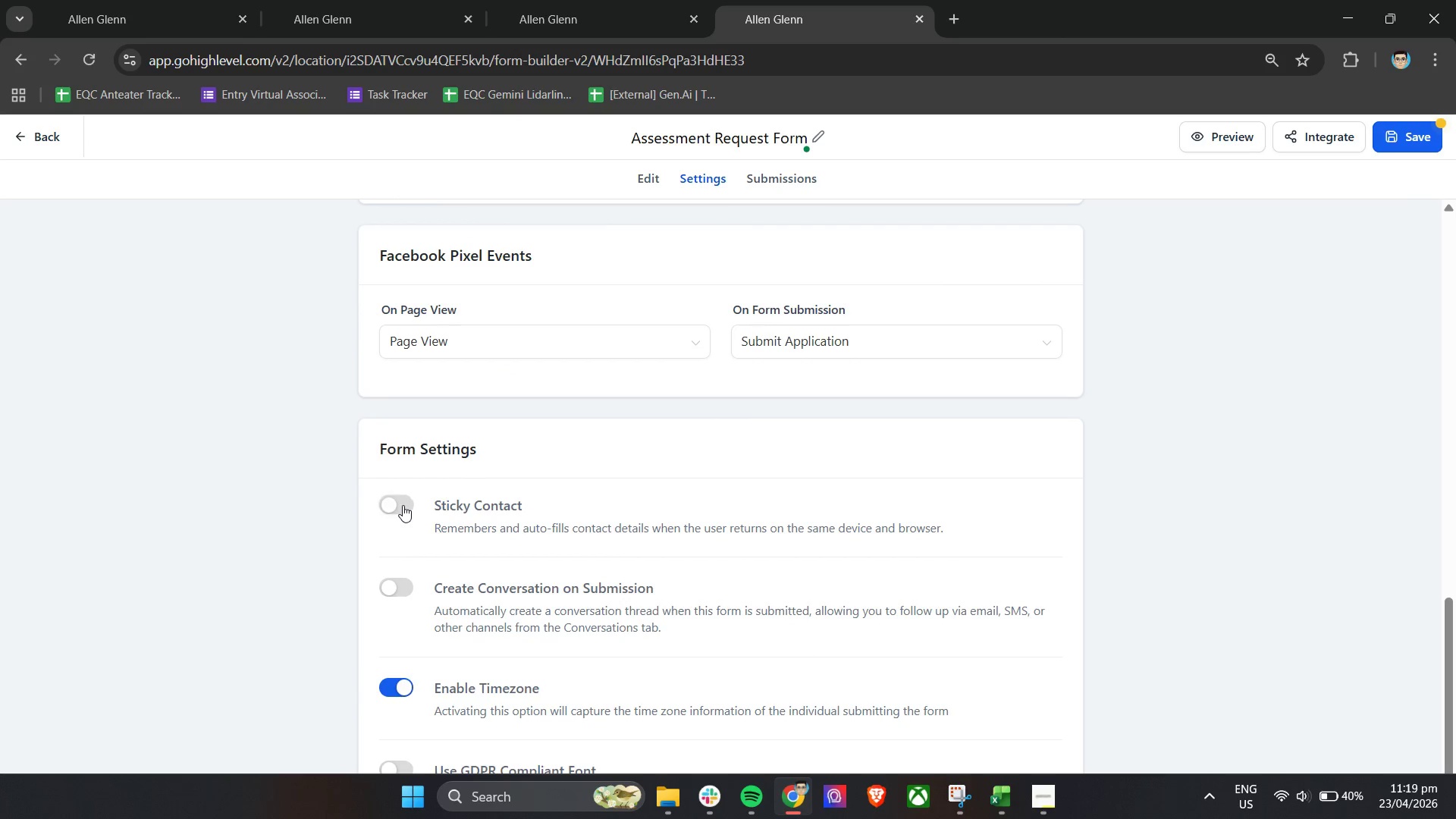 
left_click([560, 475])
 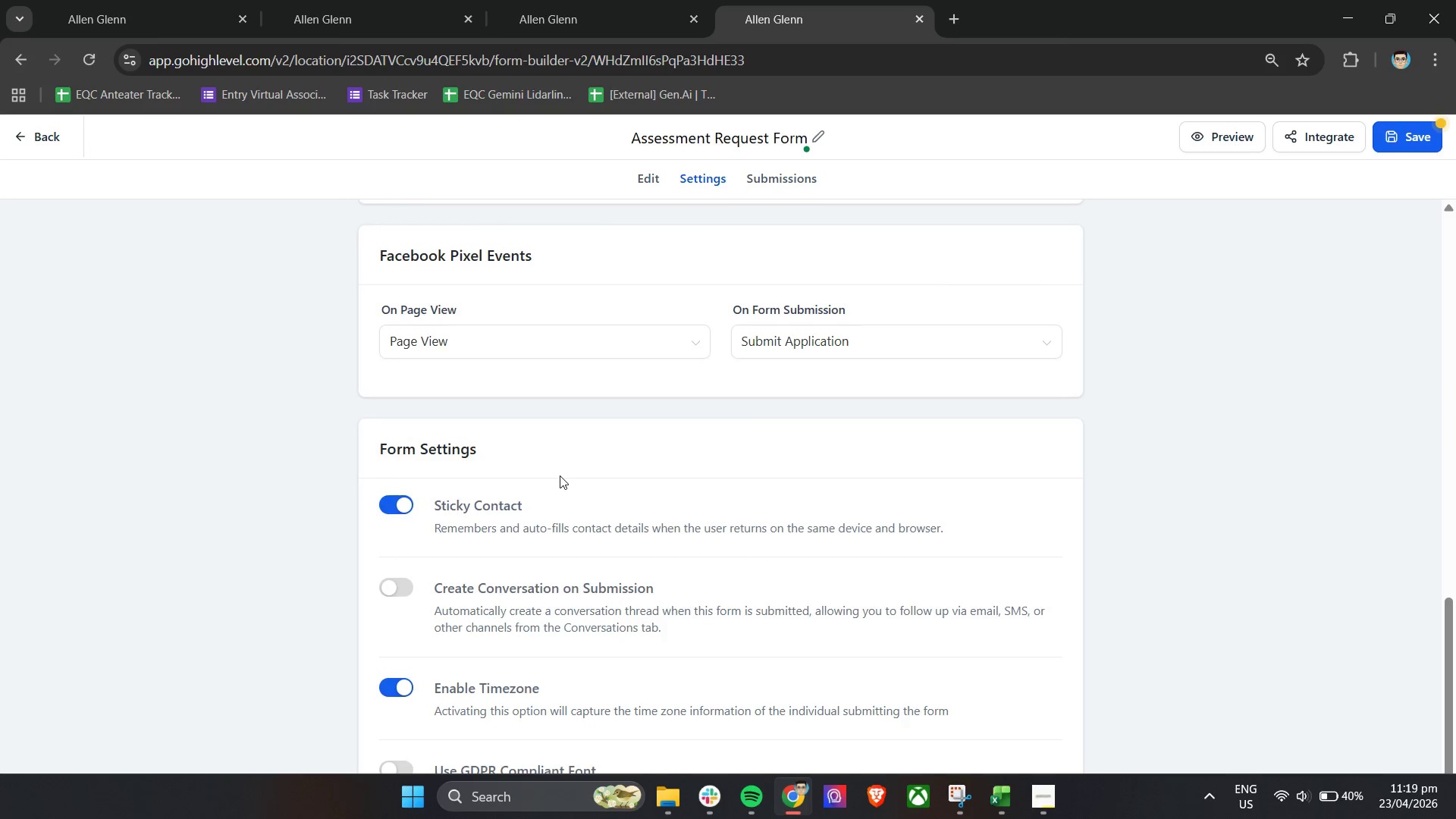 
scroll: coordinate [560, 475], scroll_direction: down, amount: 2.0
 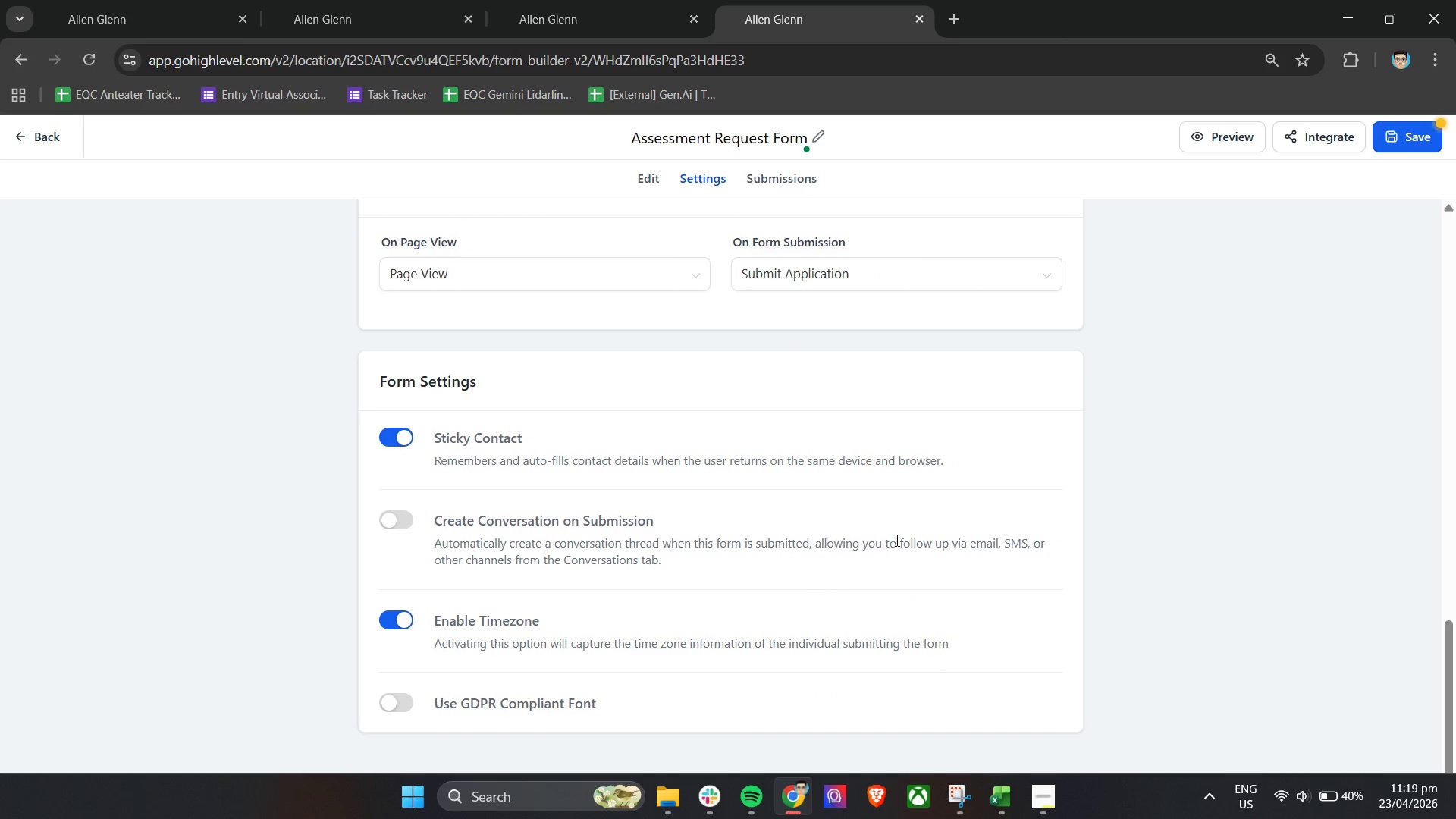 
wait(7.18)
 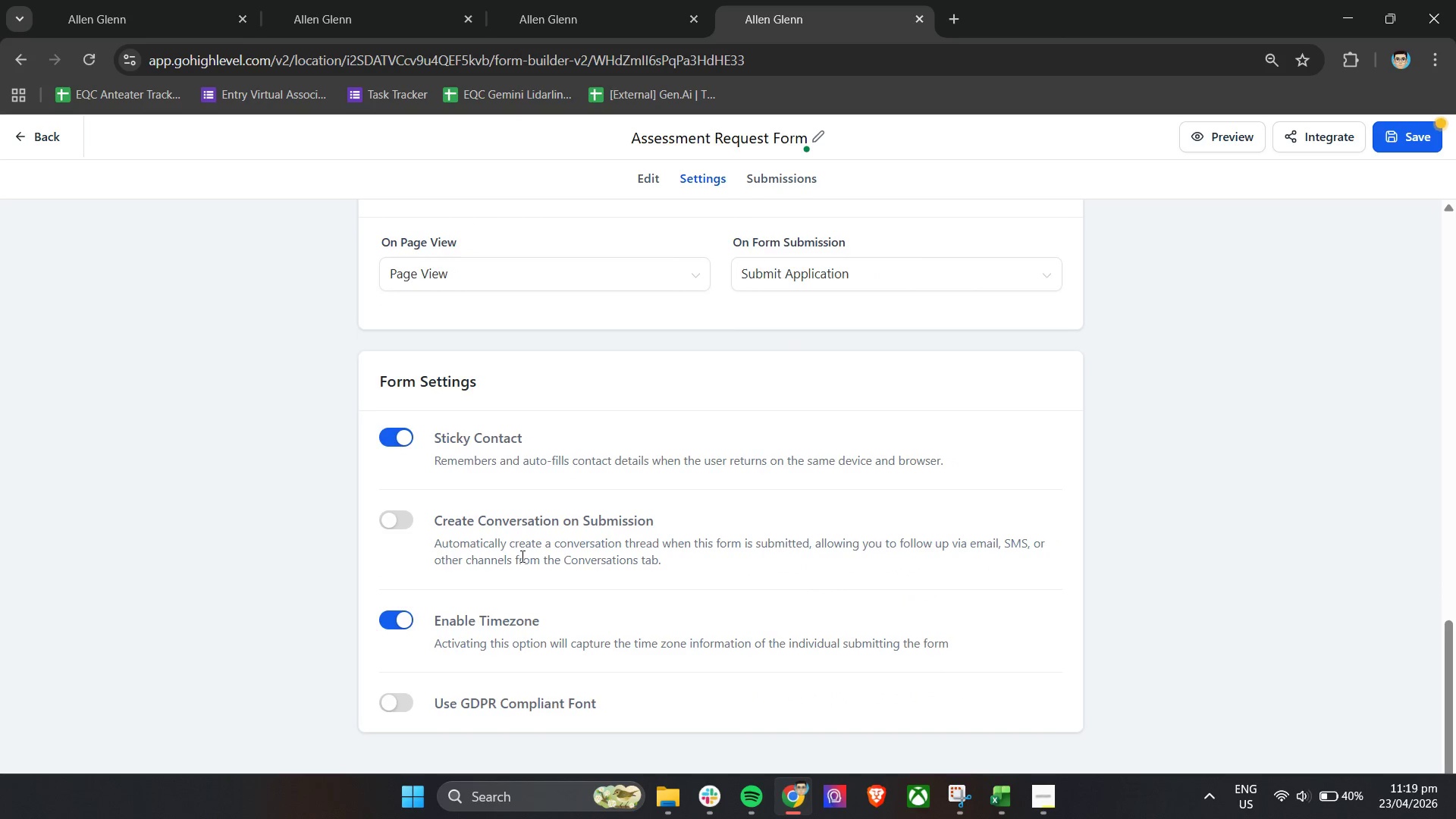 
scroll: coordinate [889, 554], scroll_direction: up, amount: 8.0
 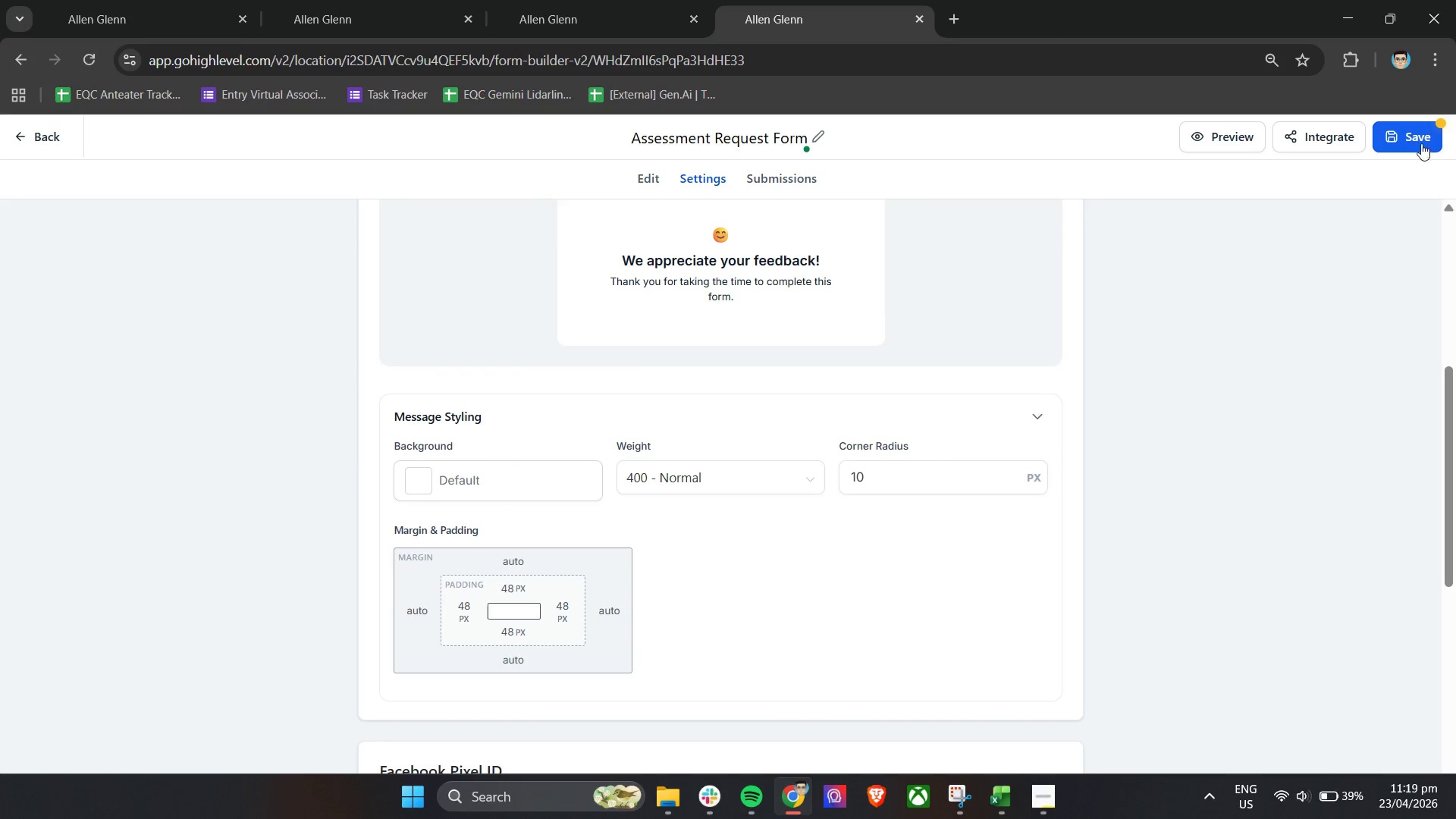 
left_click([1420, 140])
 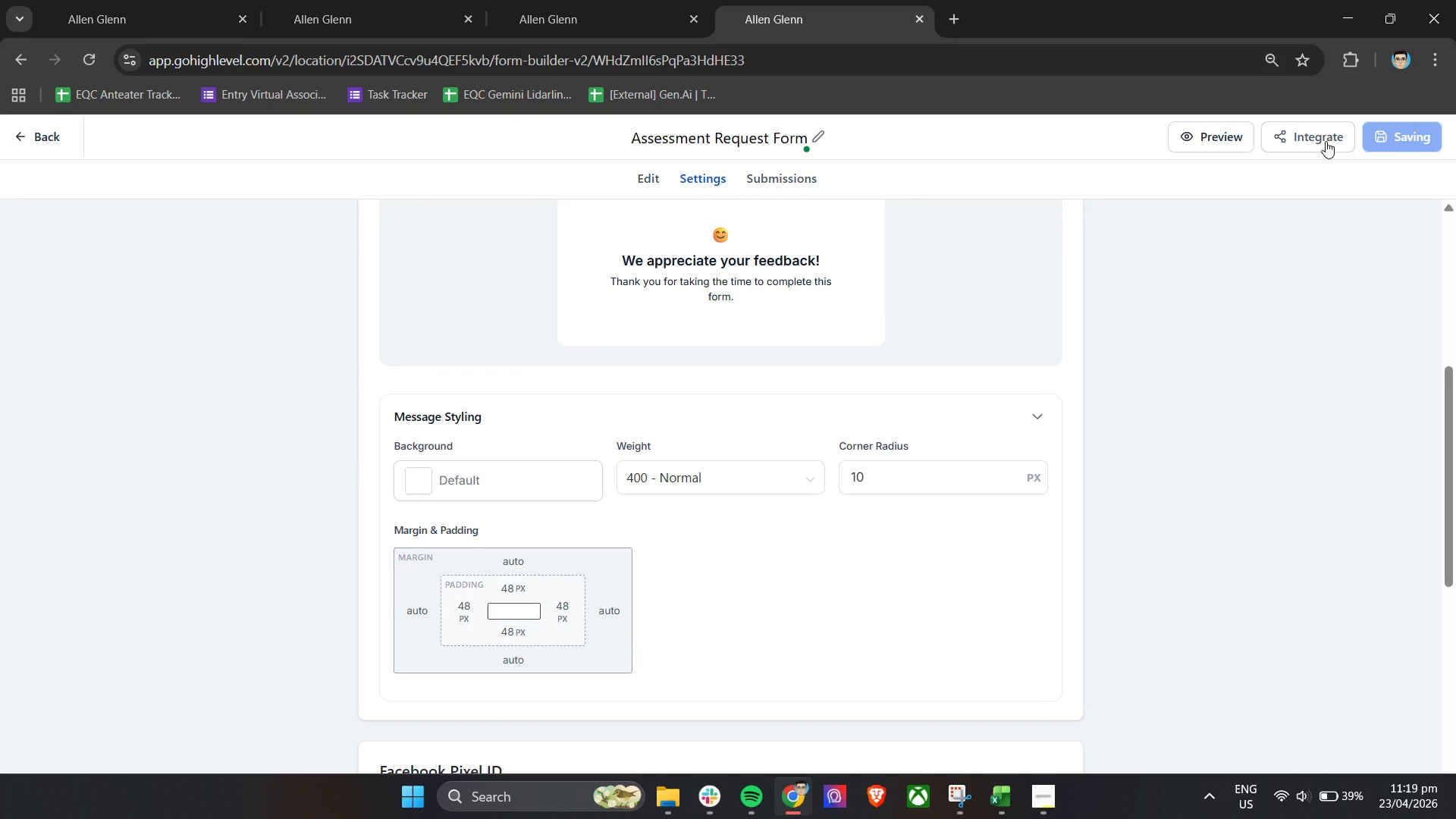 
left_click([1326, 141])
 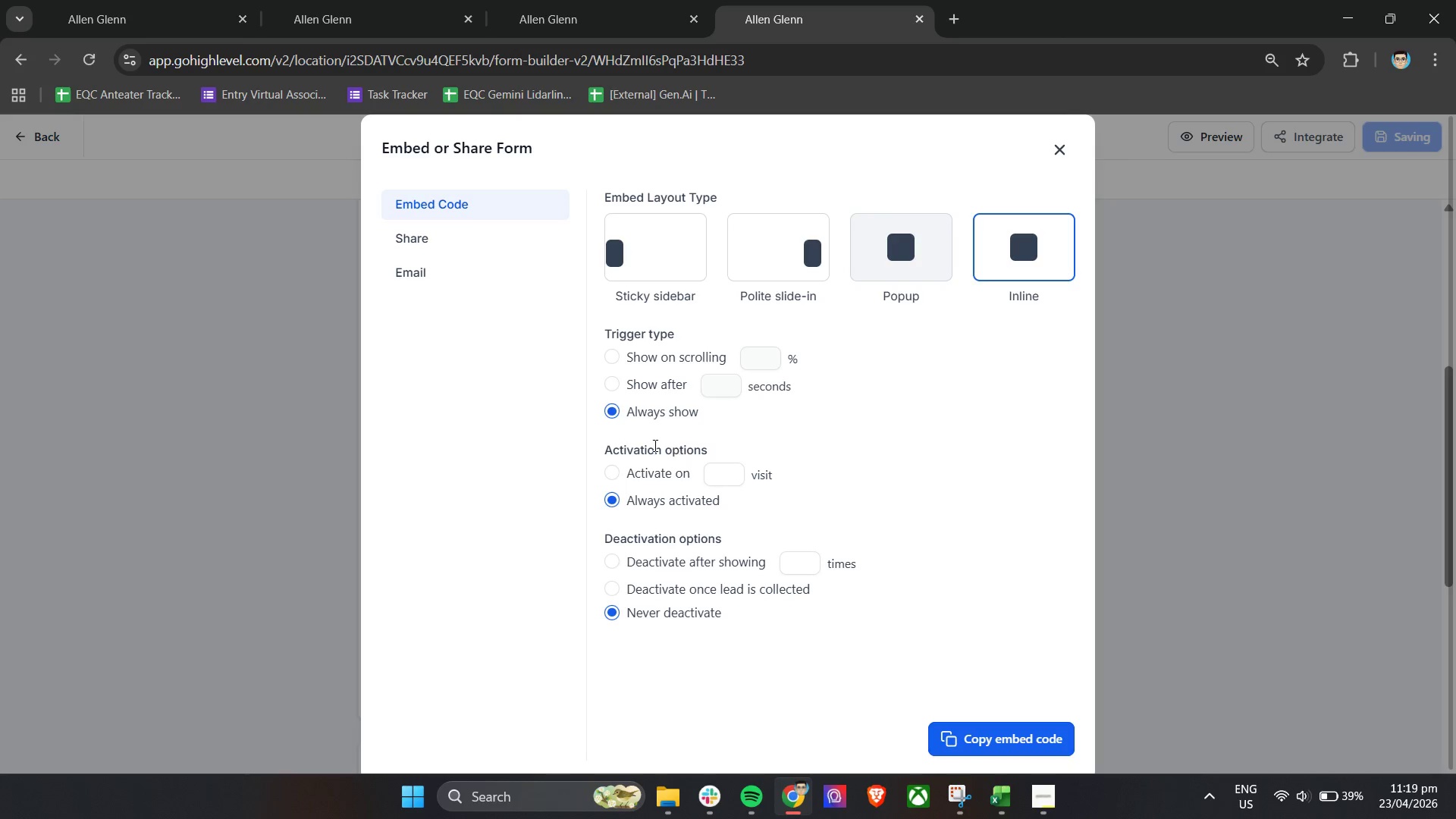 
left_click([455, 234])
 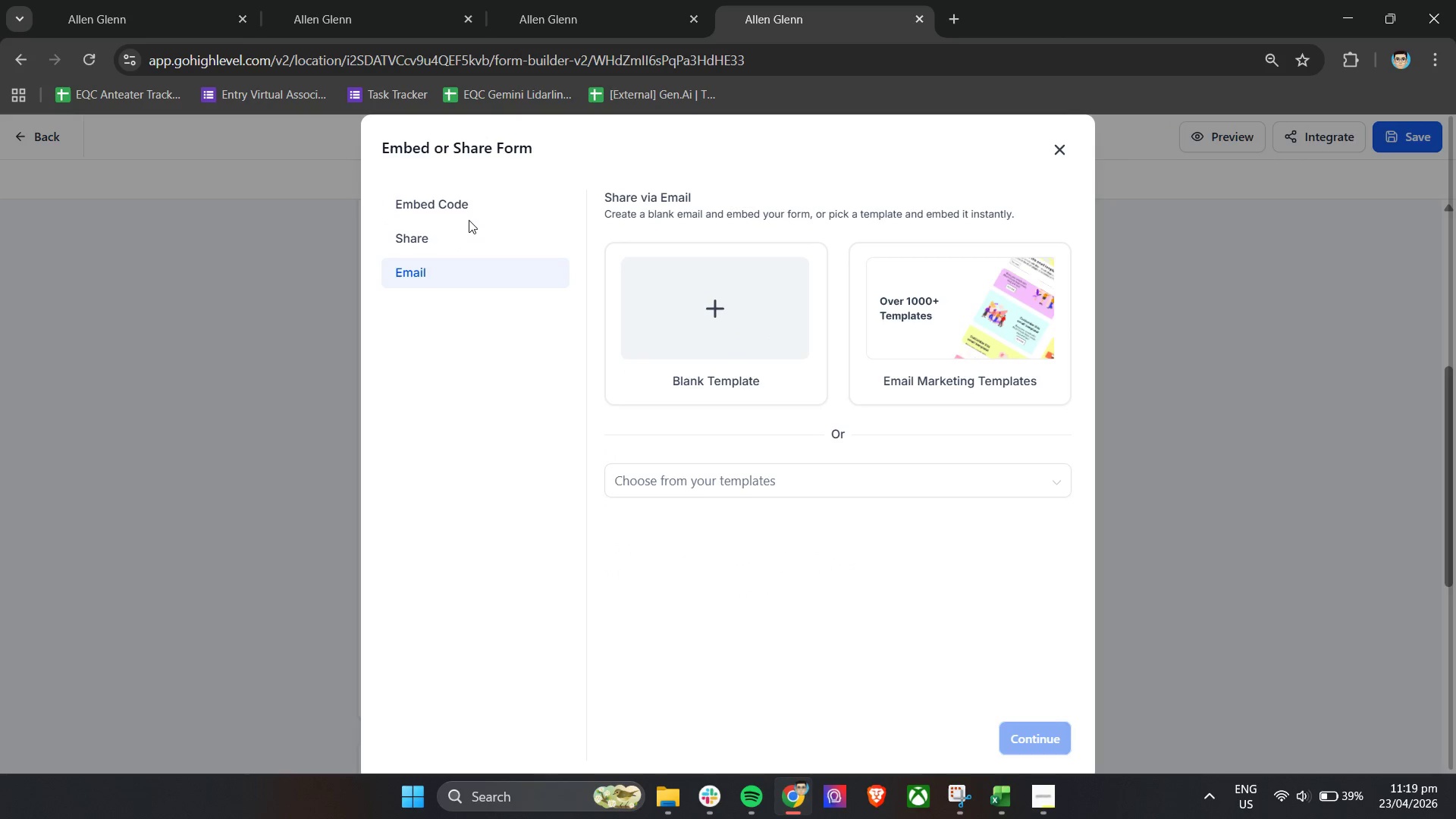 
left_click([469, 209])
 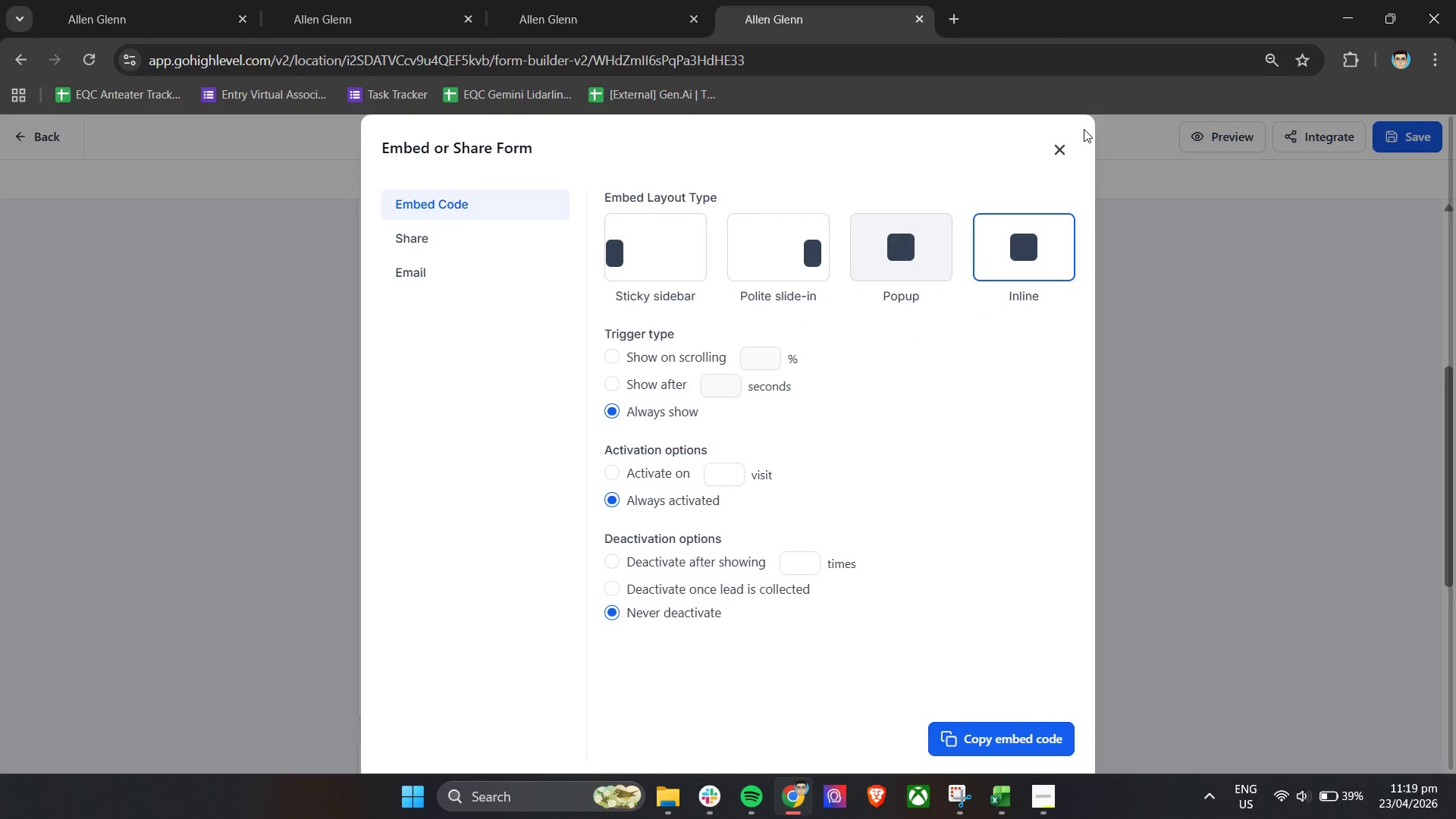 
left_click([1062, 149])
 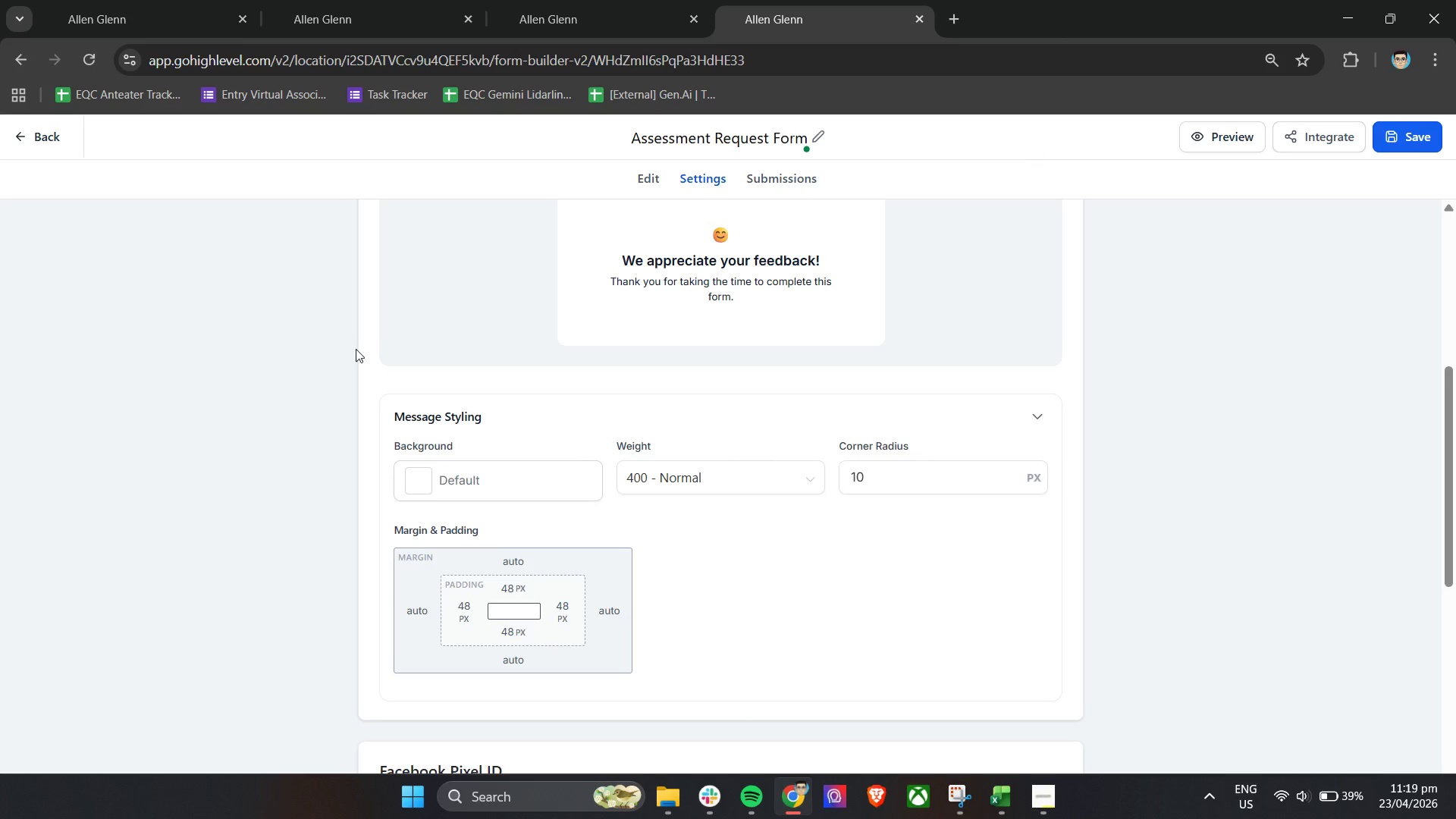 
scroll: coordinate [347, 353], scroll_direction: up, amount: 9.0
 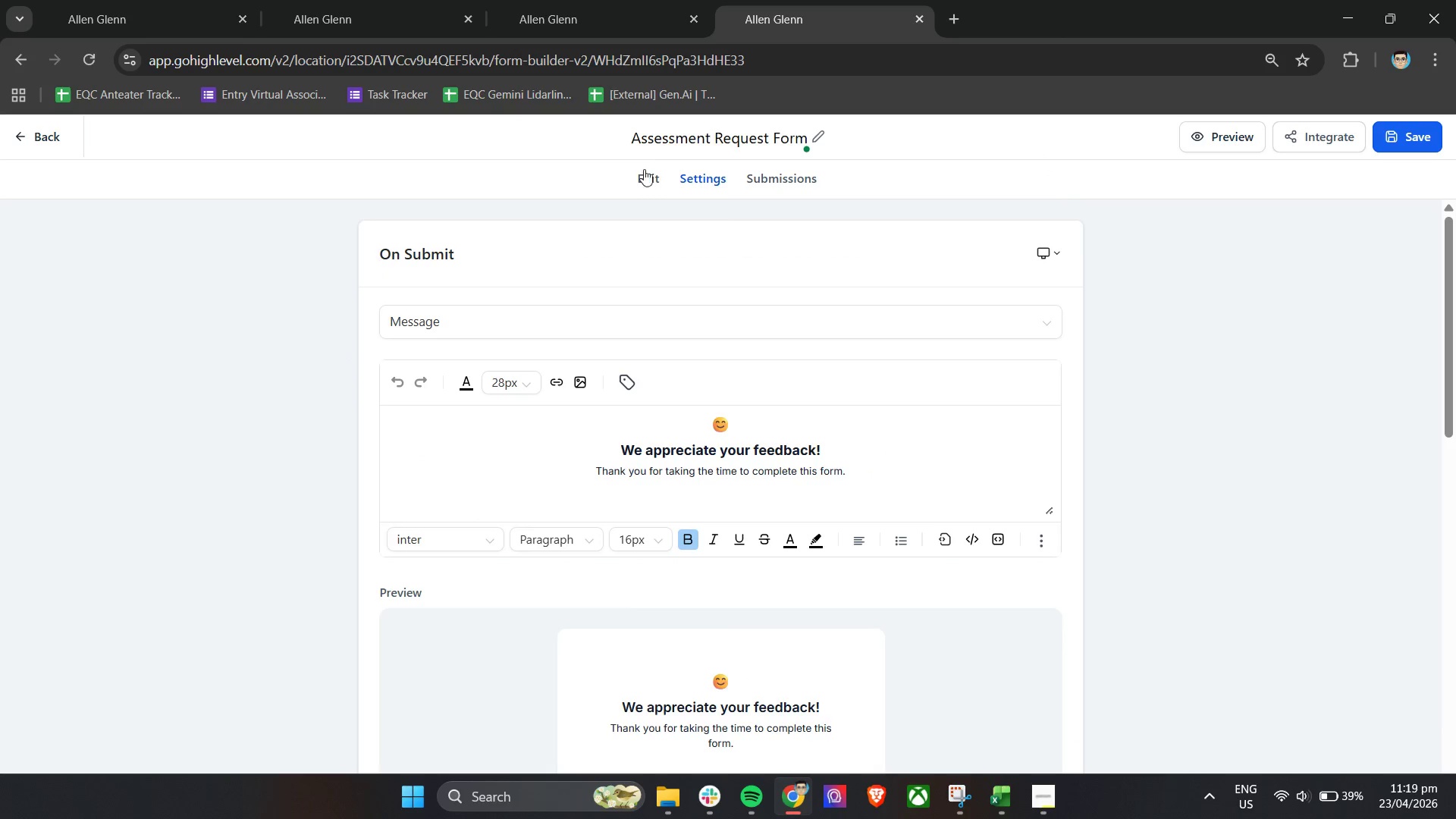 
left_click([644, 172])
 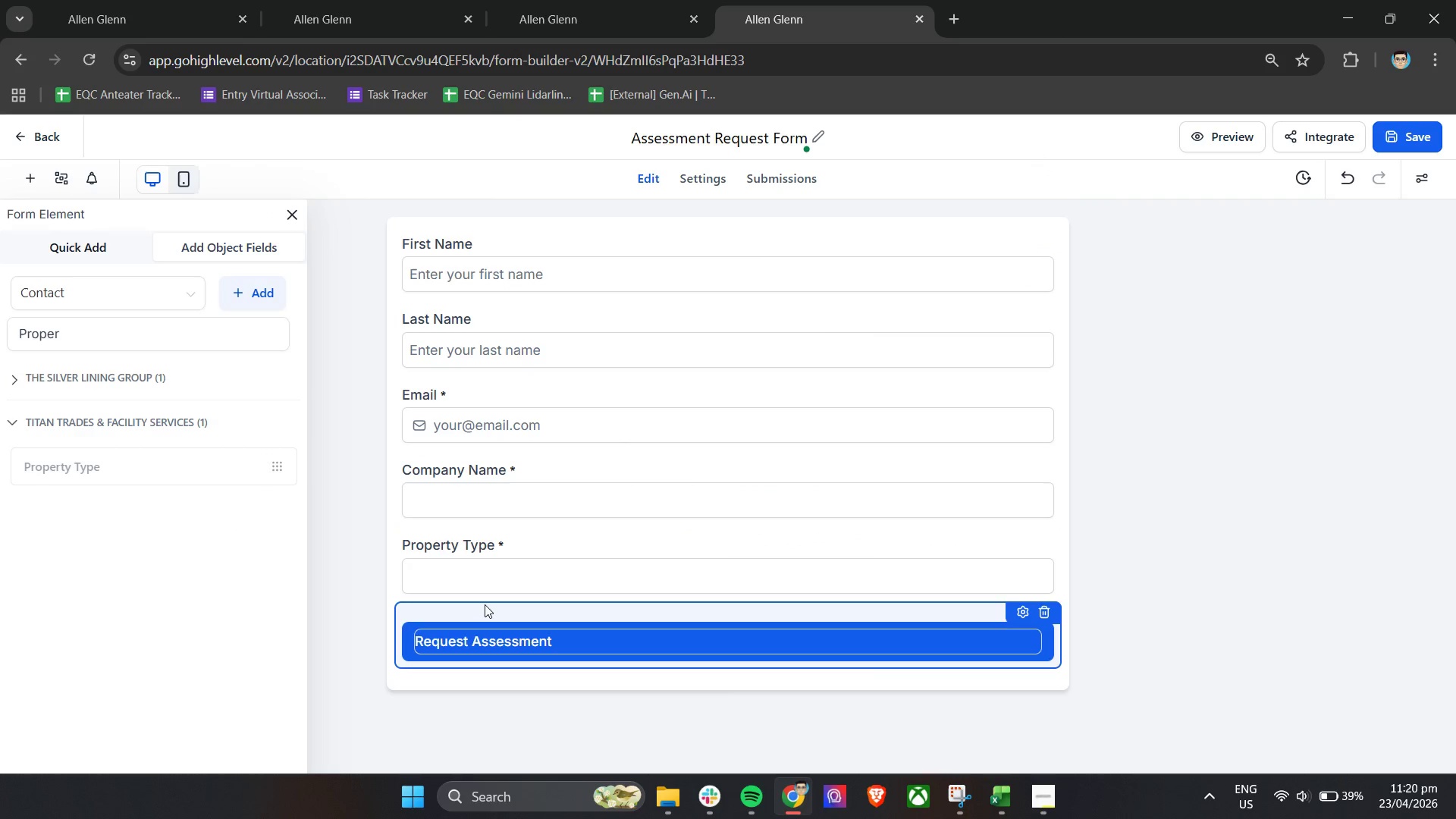 
left_click([392, 560])
 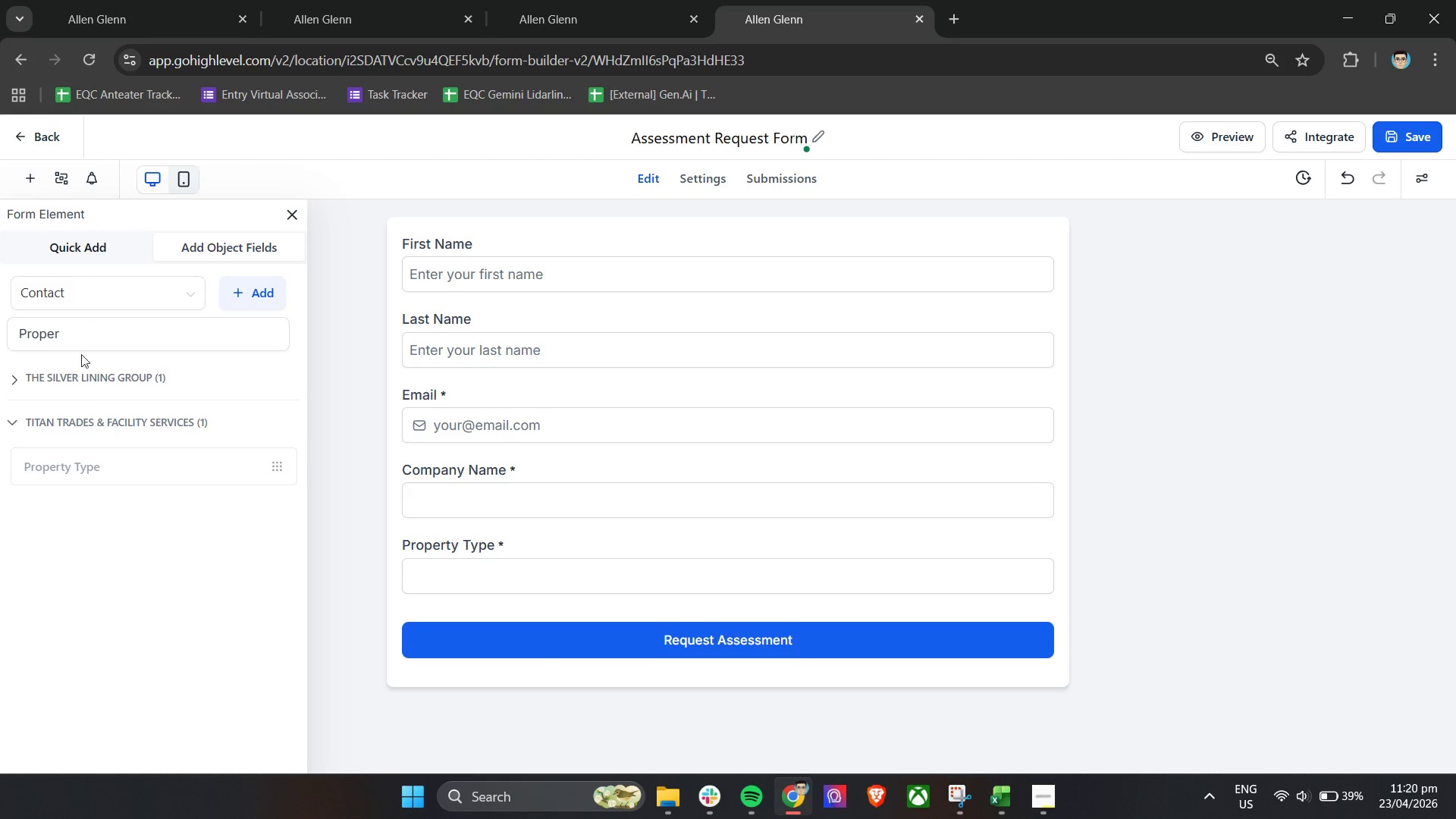 
left_click([287, 212])
 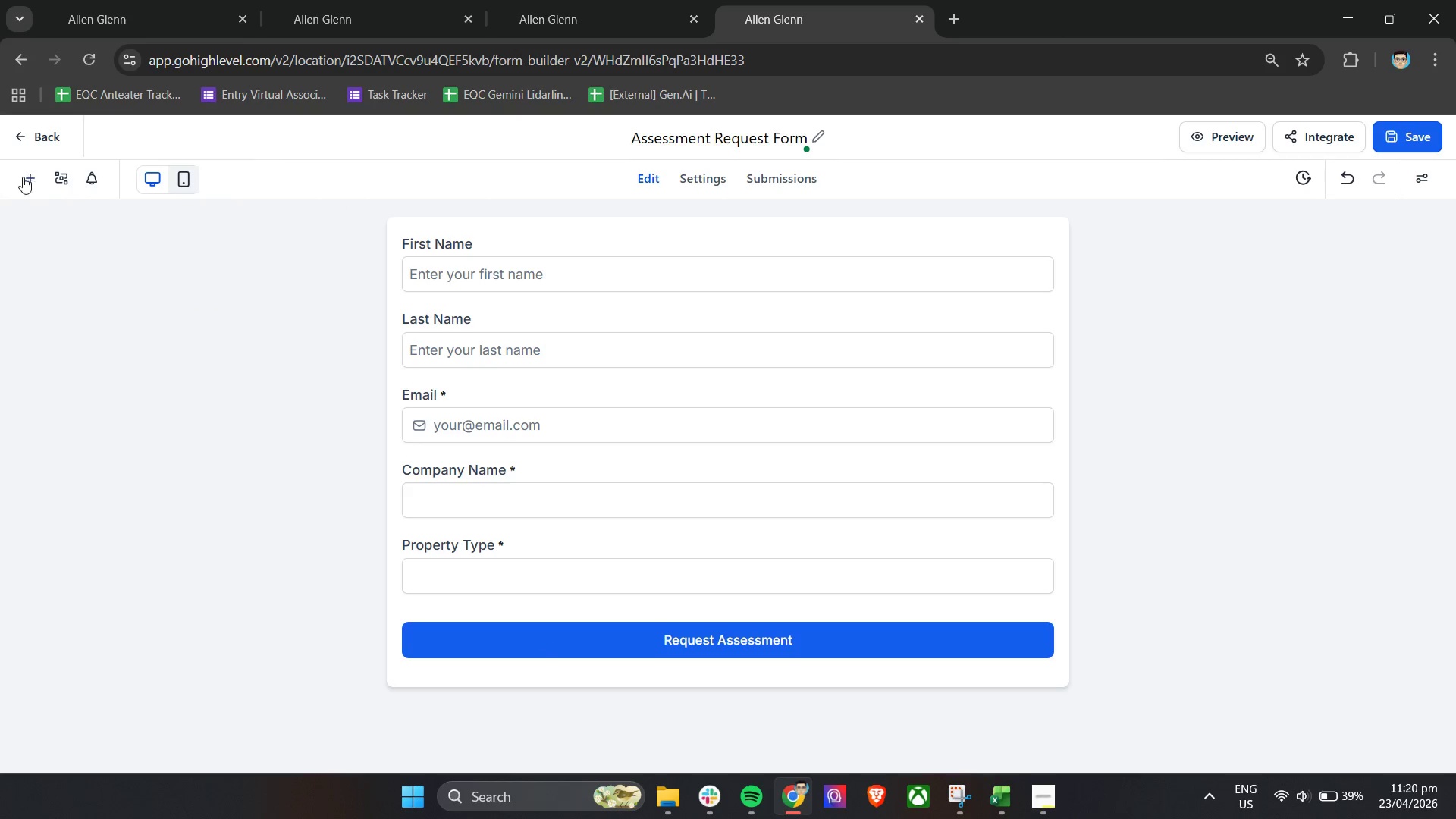 
left_click([23, 177])
 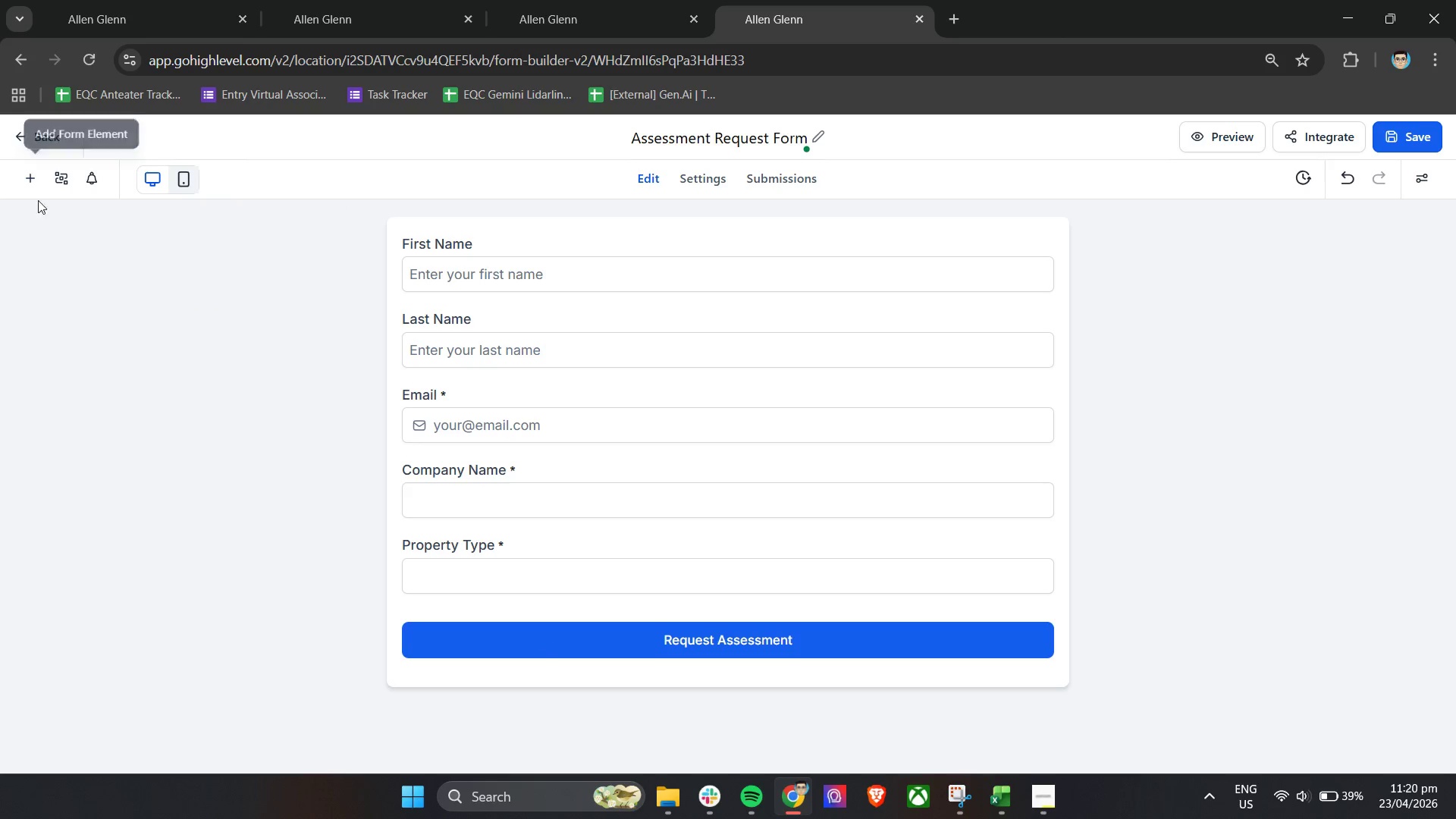 
left_click([29, 174])
 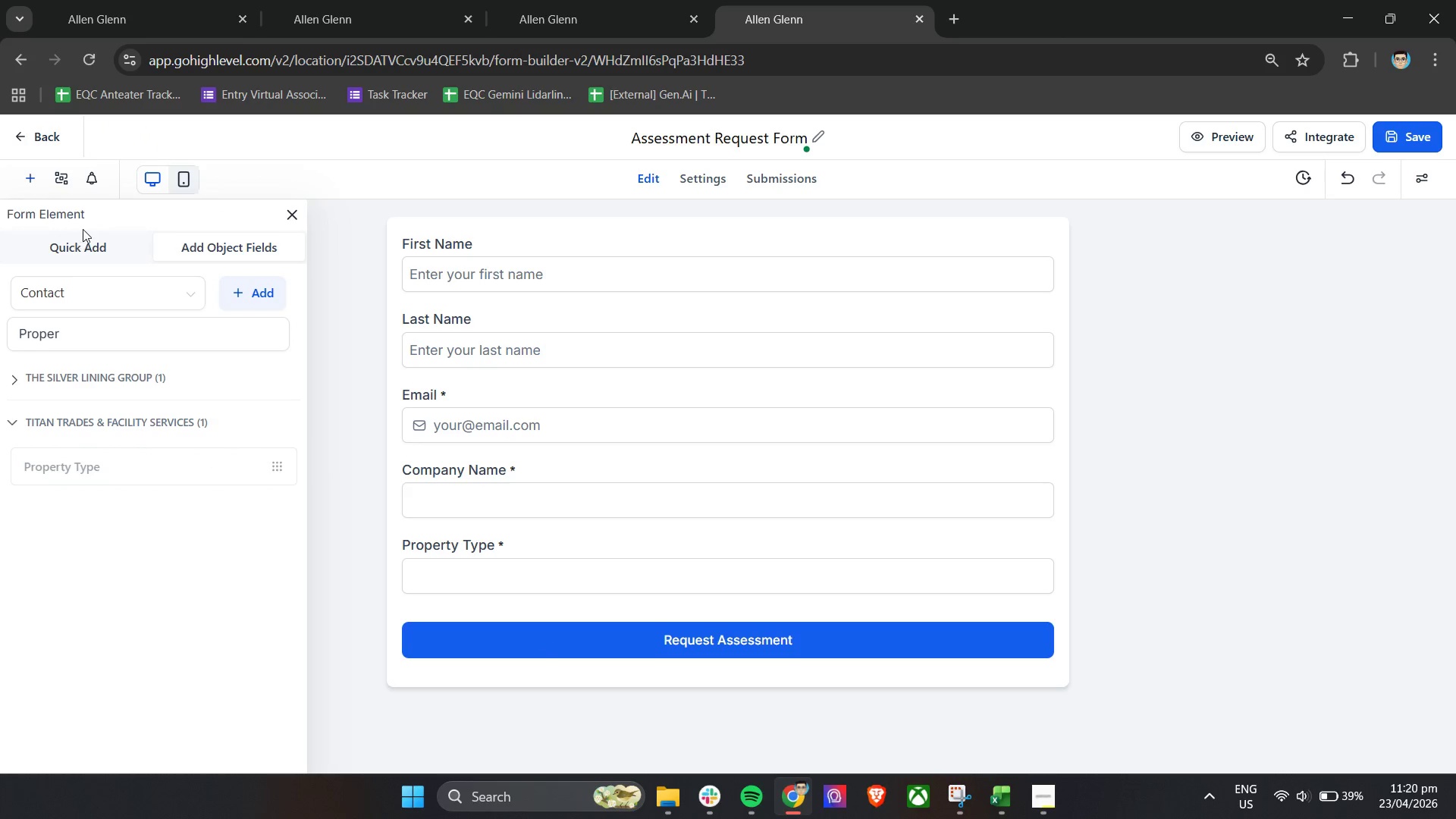 
double_click([87, 243])
 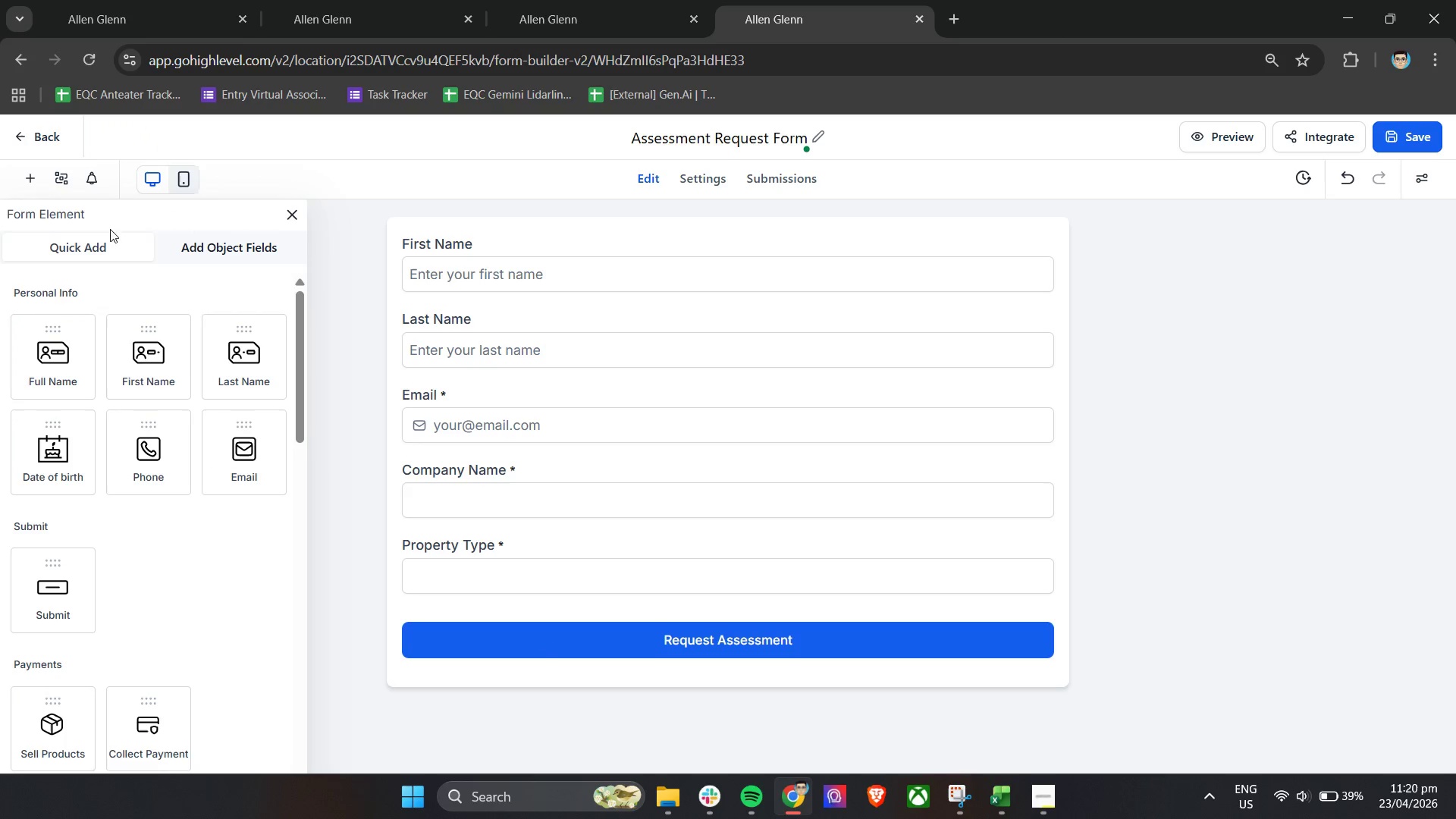 
mouse_move([79, 178])
 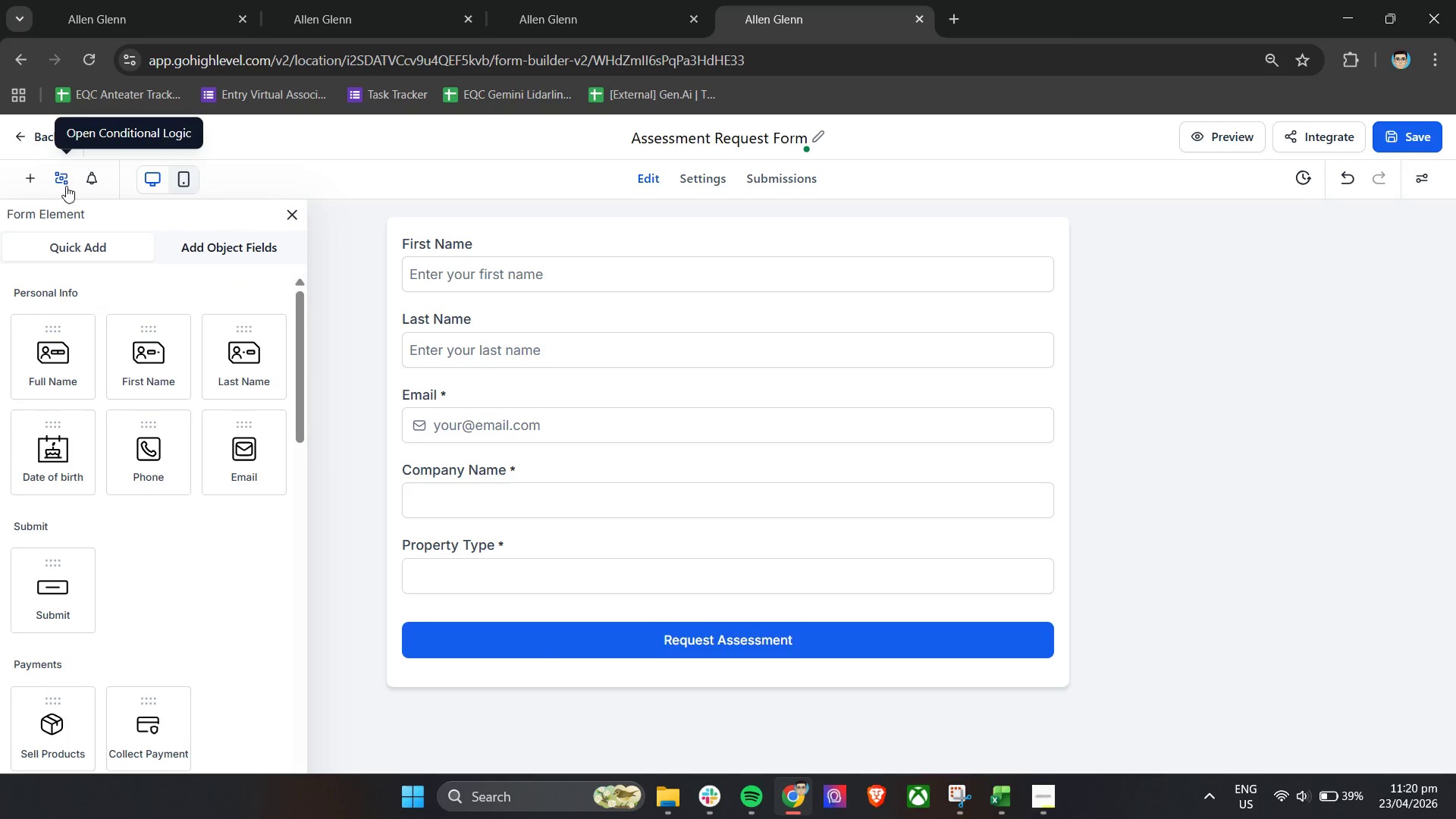 
left_click([152, 183])
 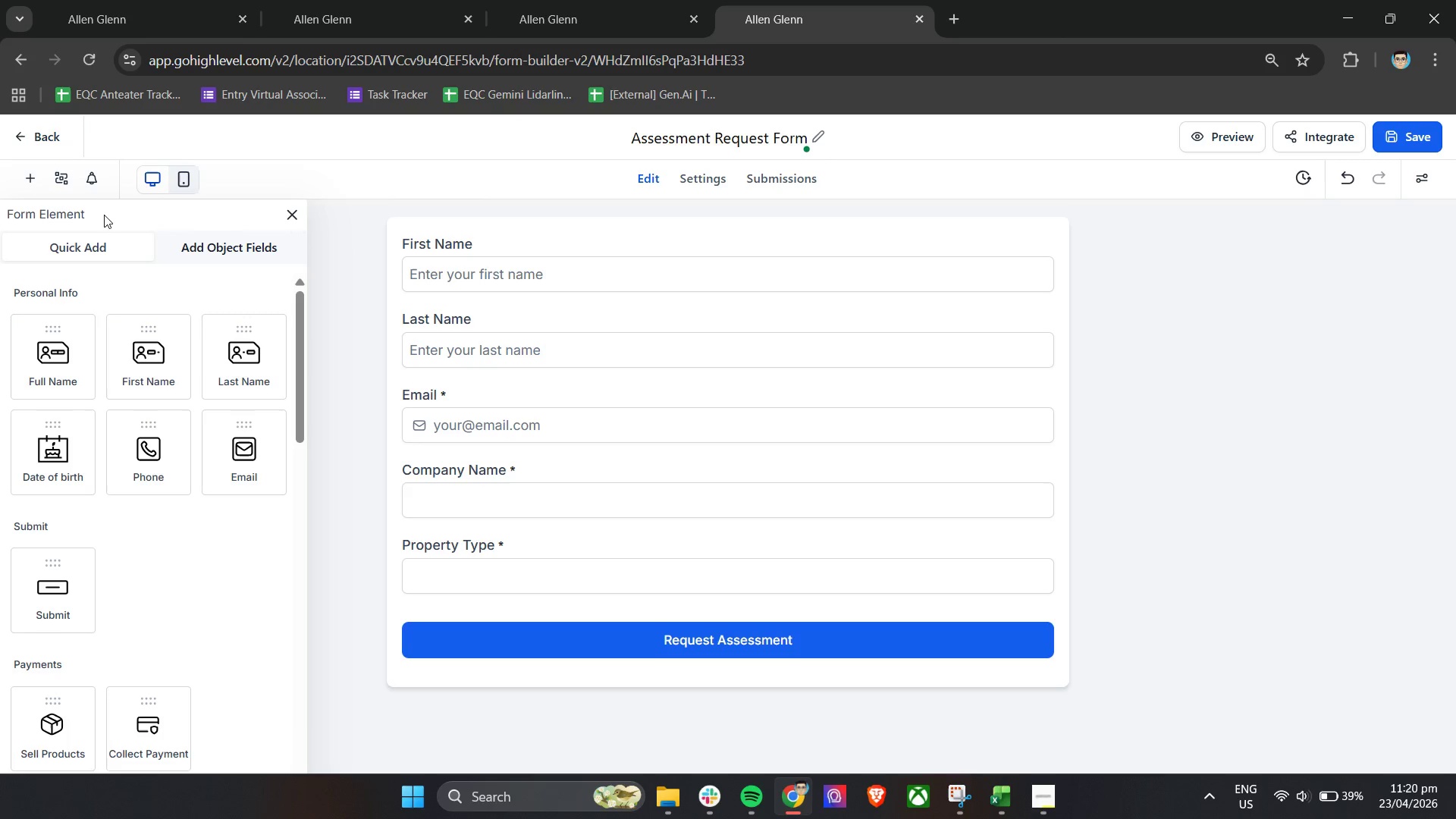 
left_click([104, 217])
 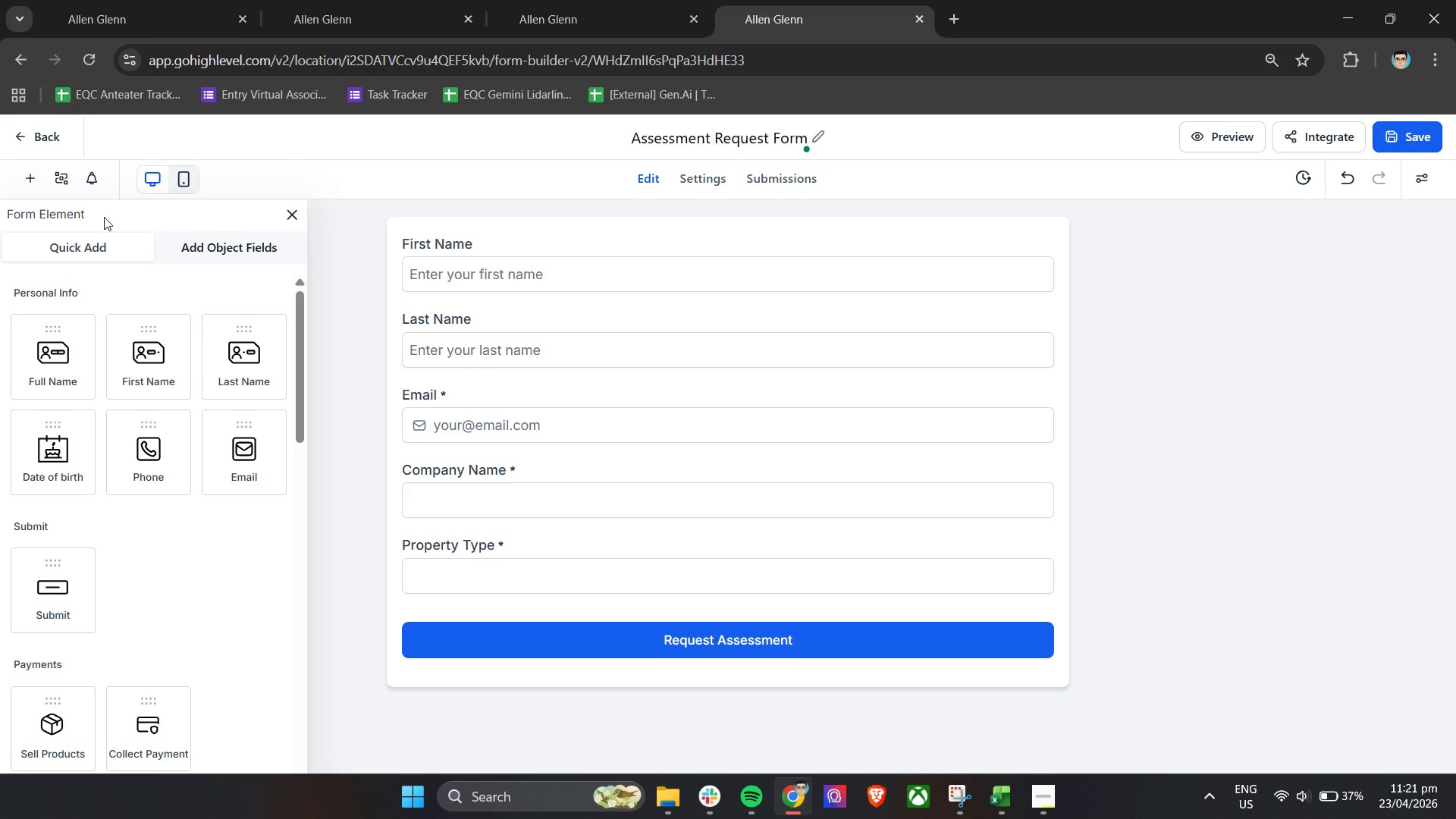 
wait(77.53)
 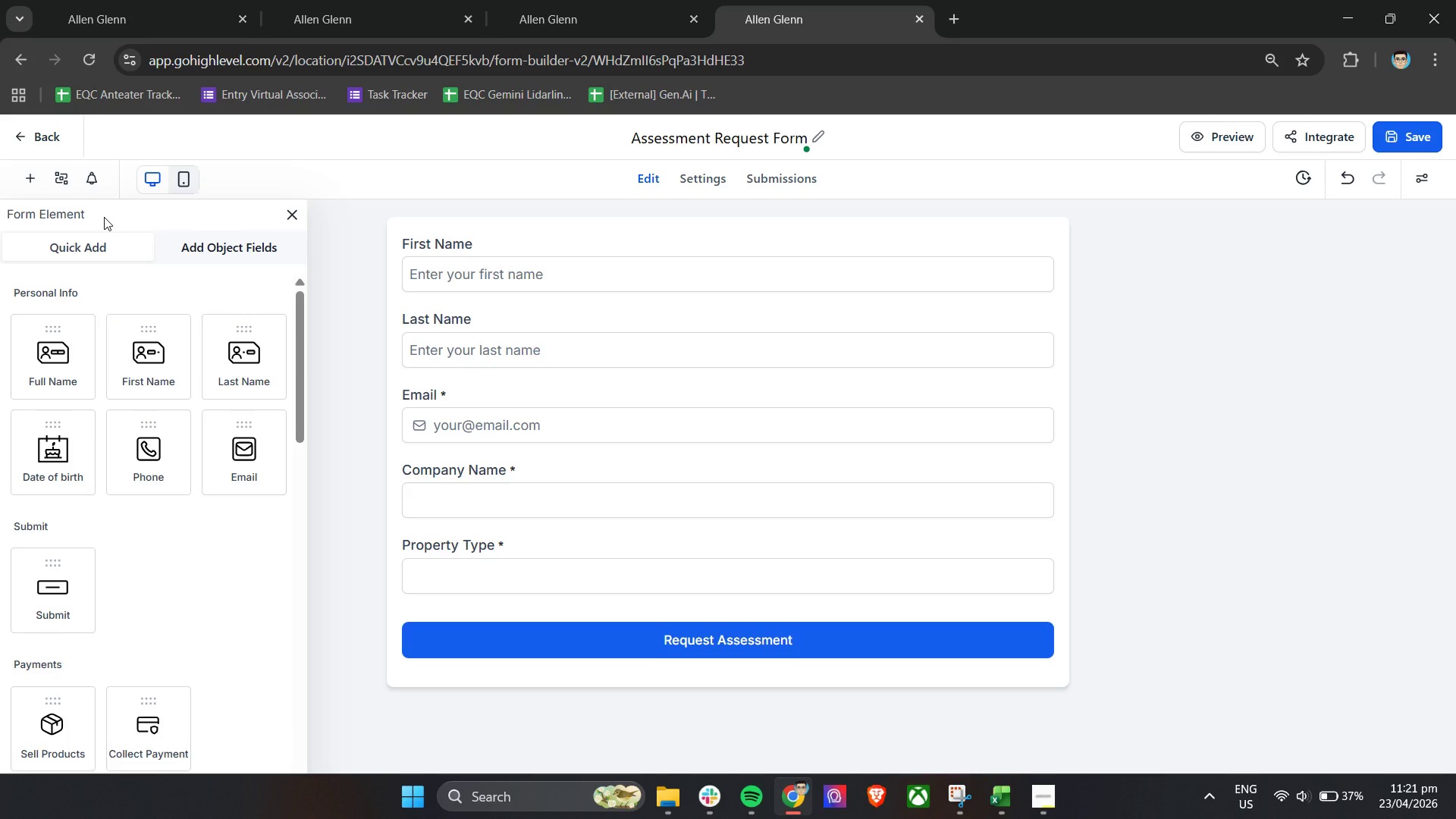 
left_click([721, 644])
 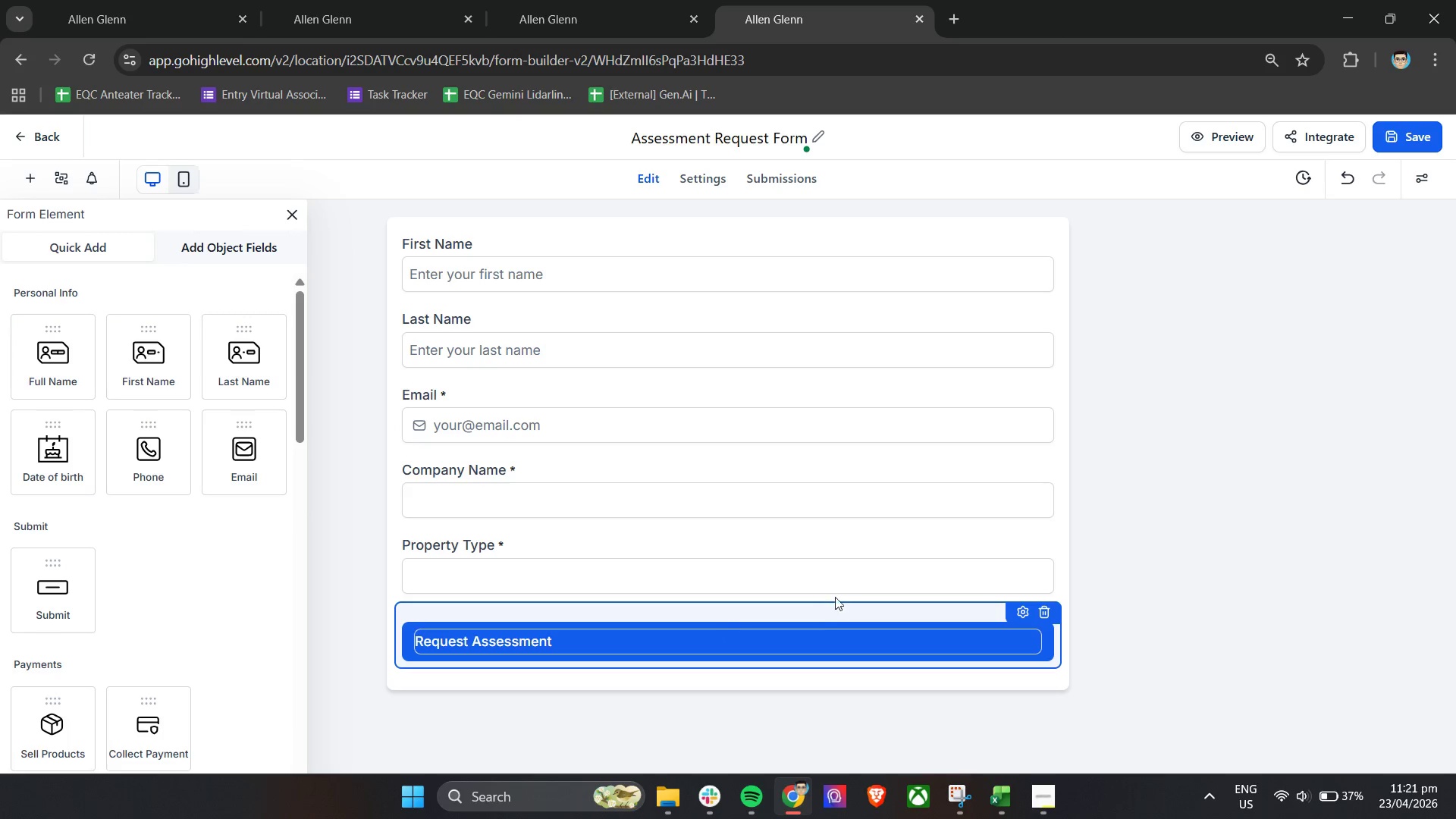 
left_click([659, 623])
 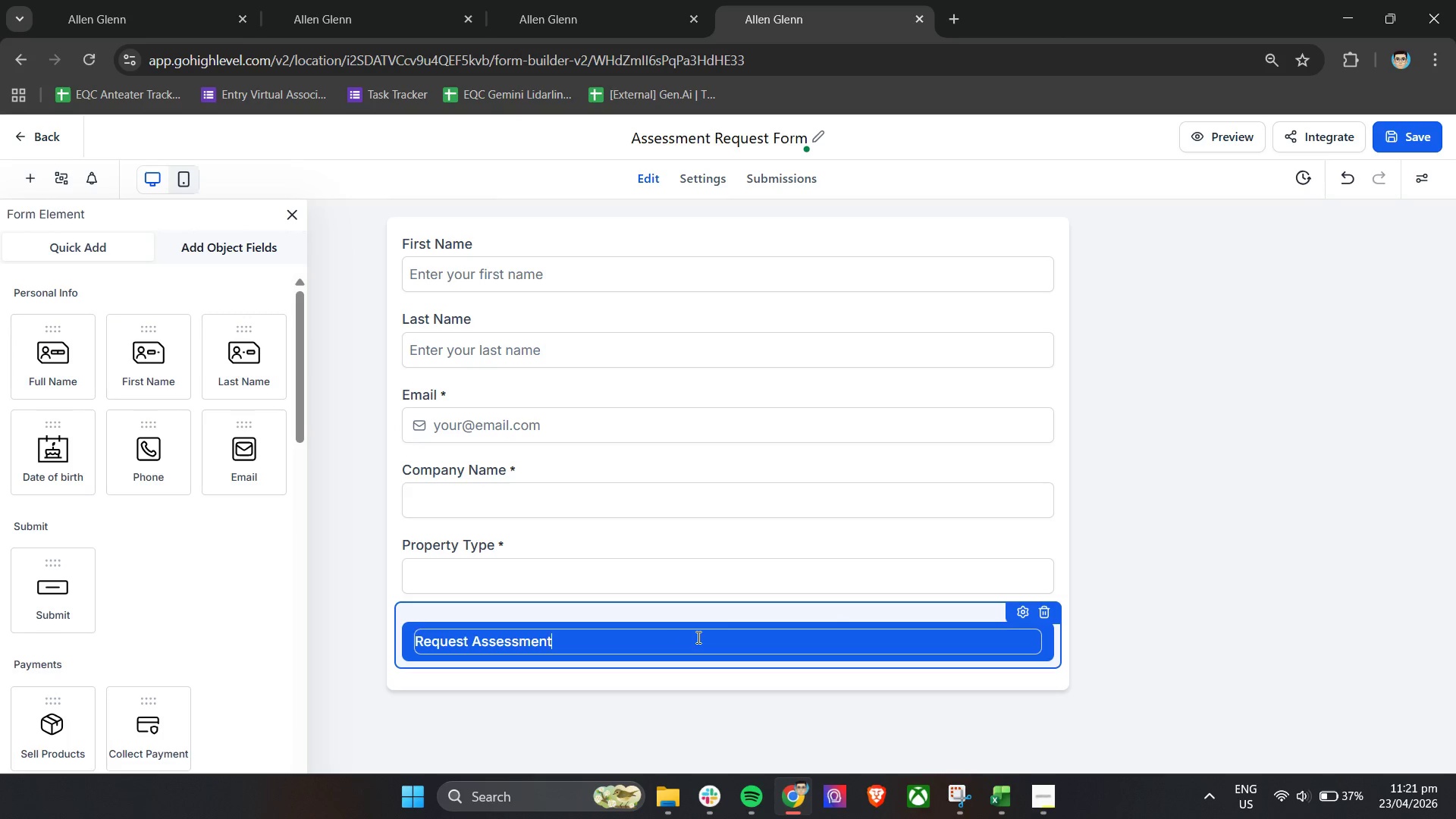 
double_click([697, 637])
 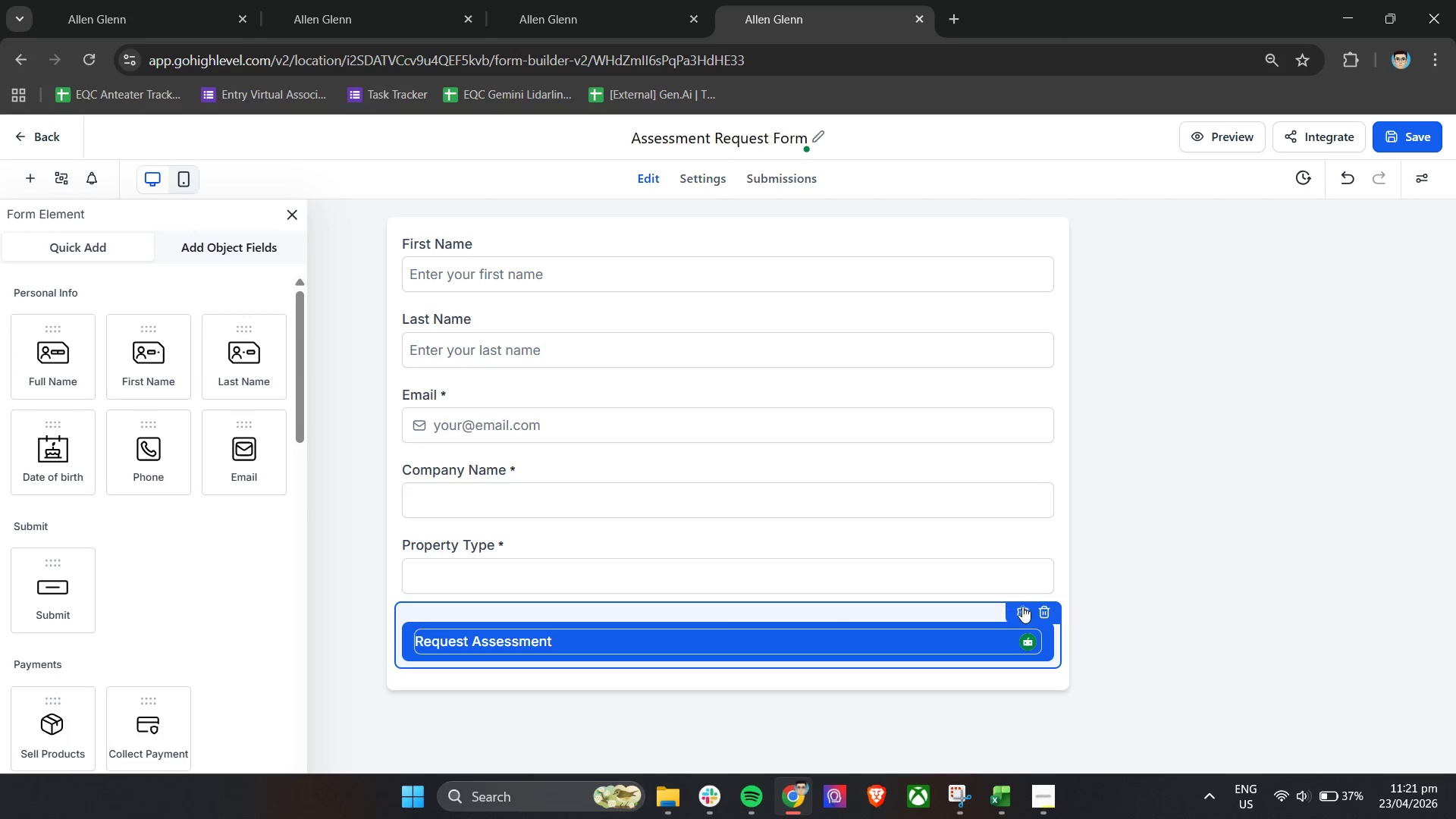 
left_click([1025, 606])
 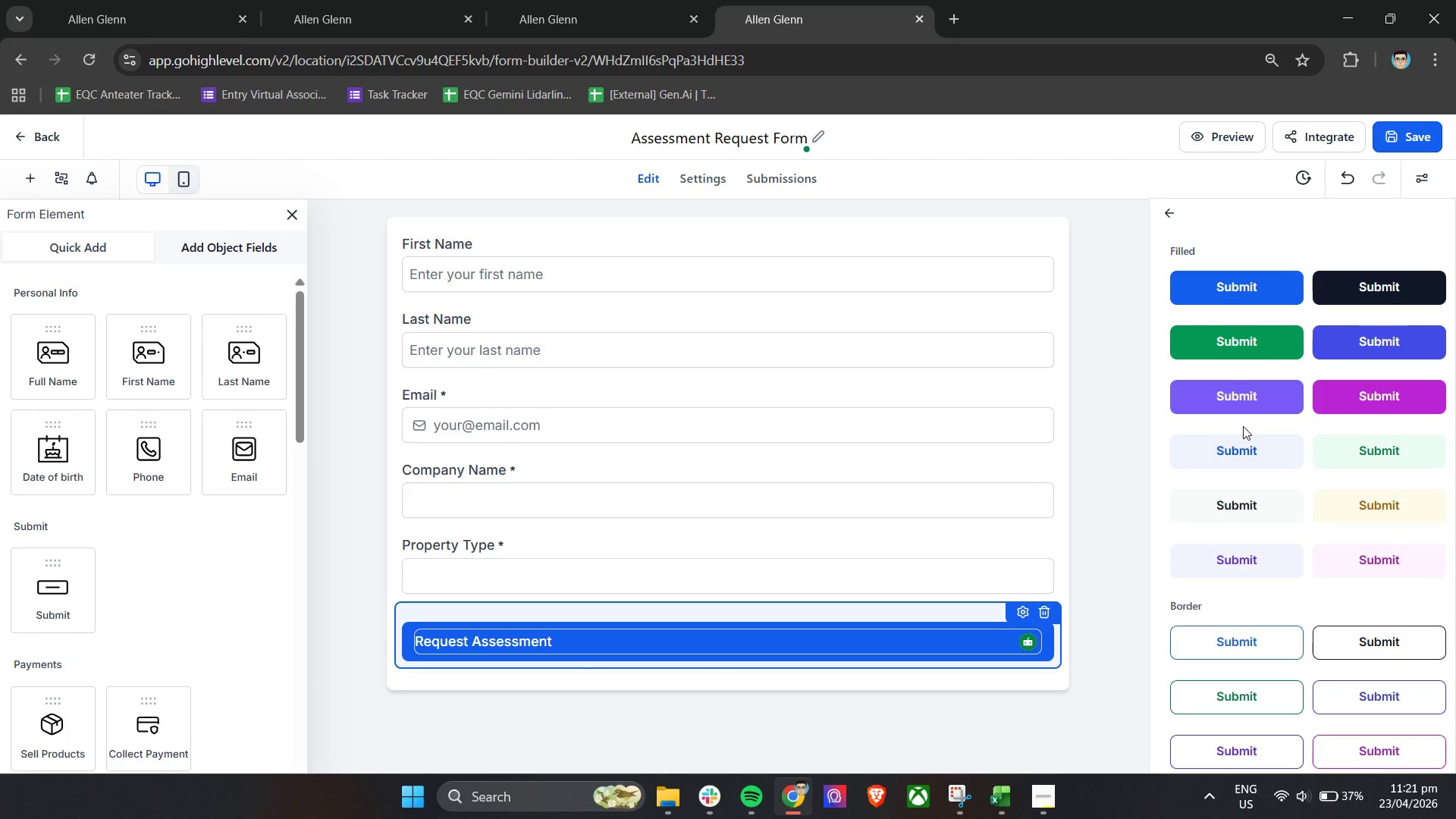 
wait(13.98)
 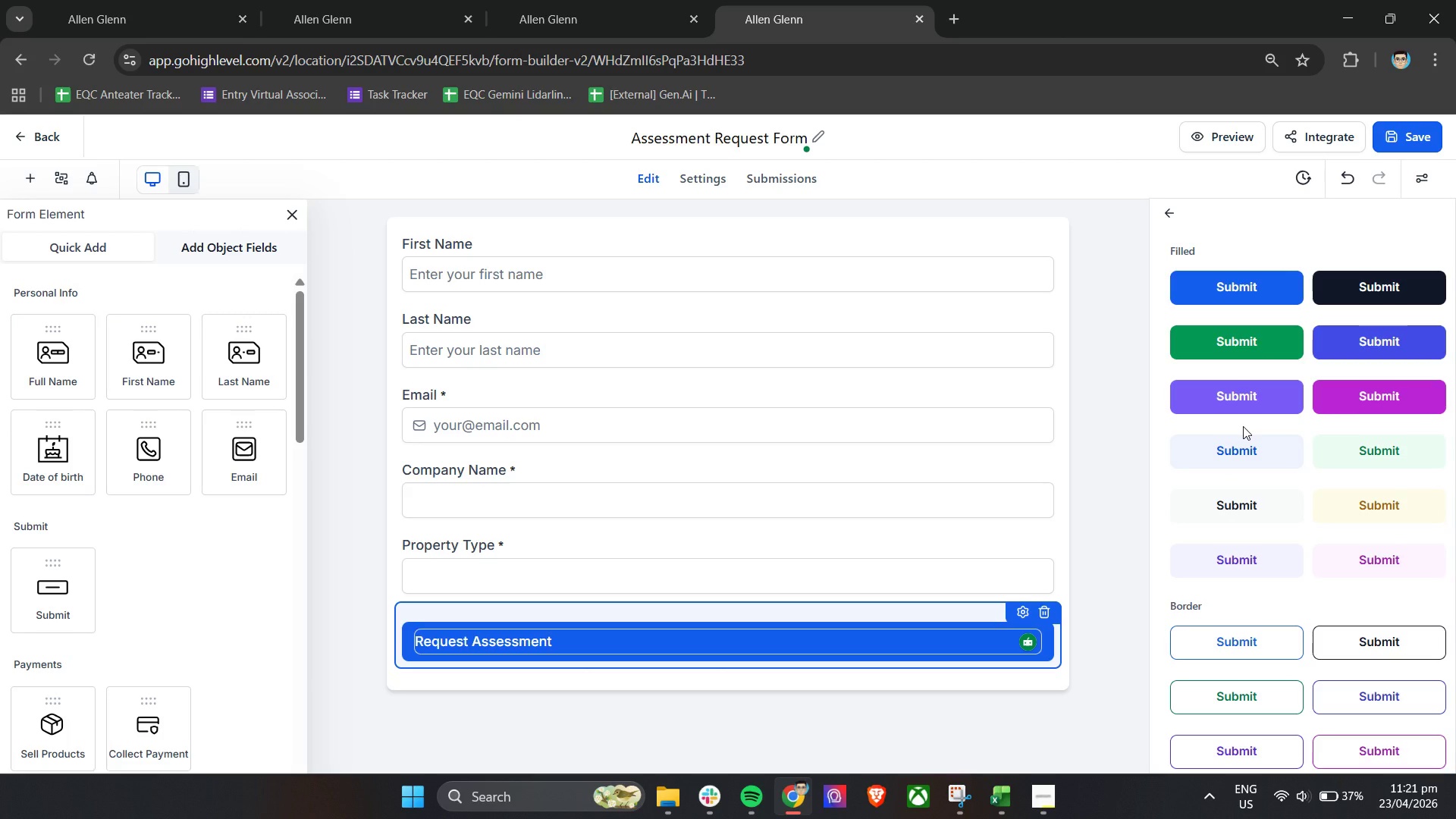 
left_click([1247, 453])
 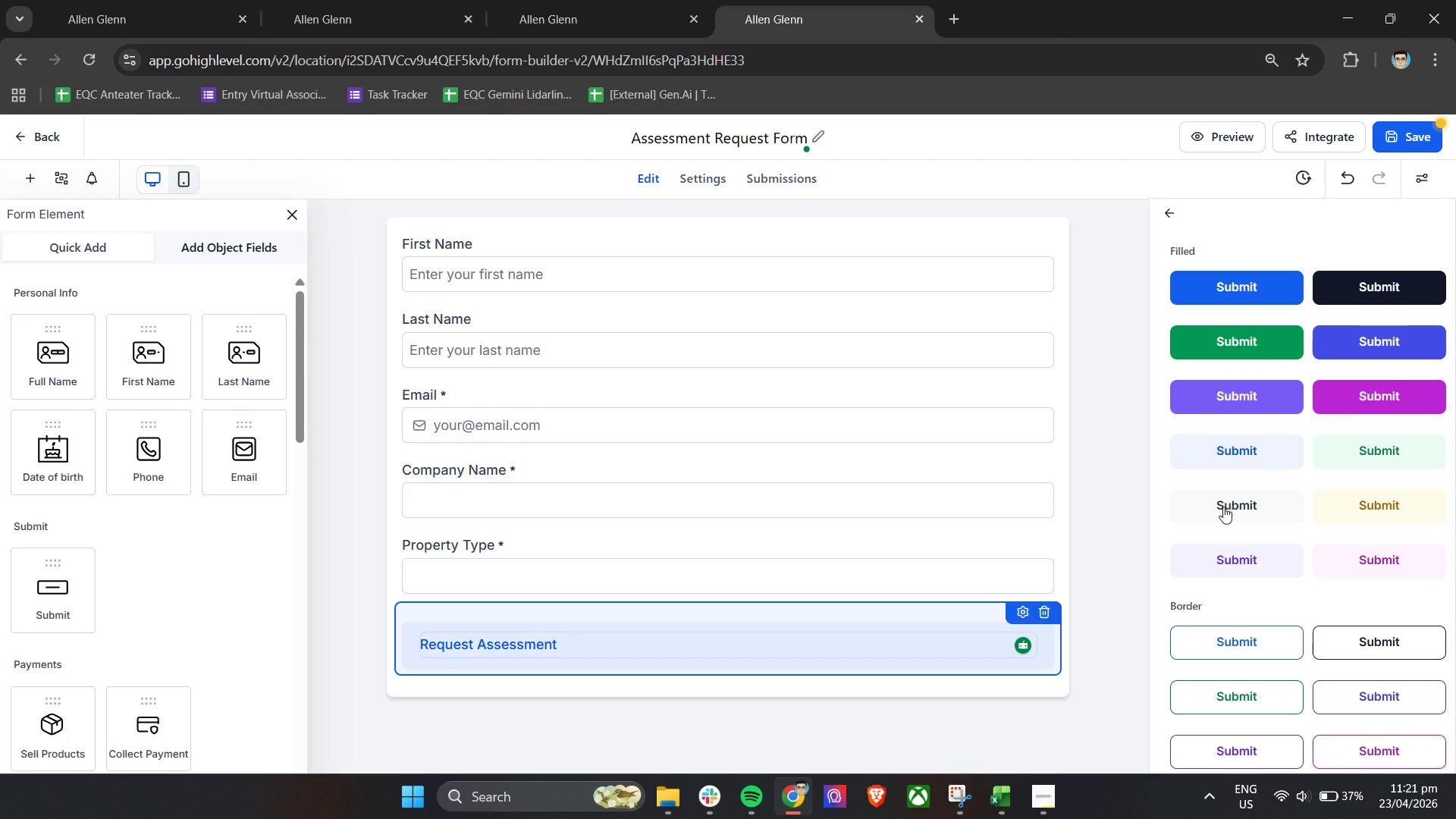 
left_click([1118, 505])
 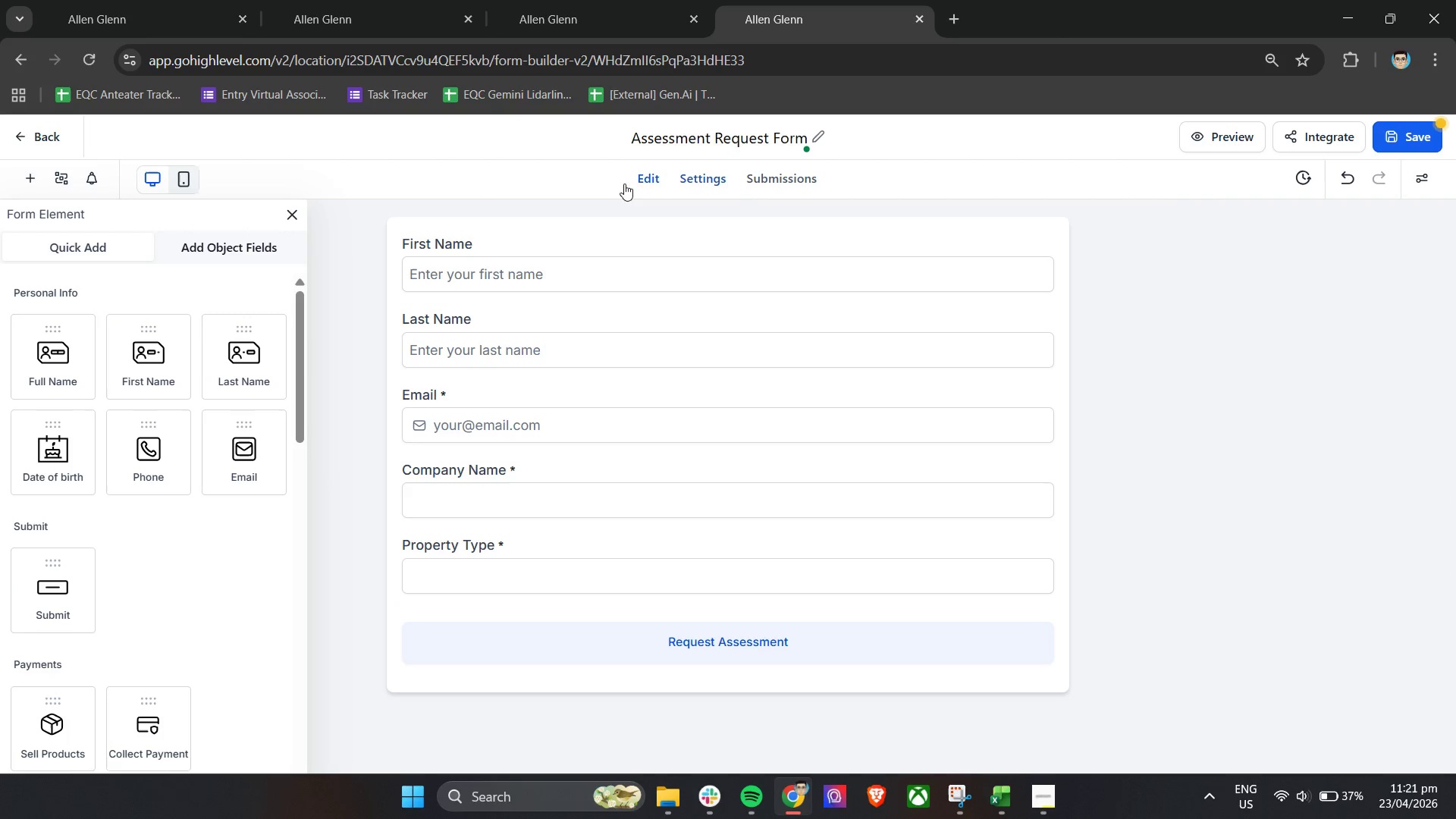 
wait(5.78)
 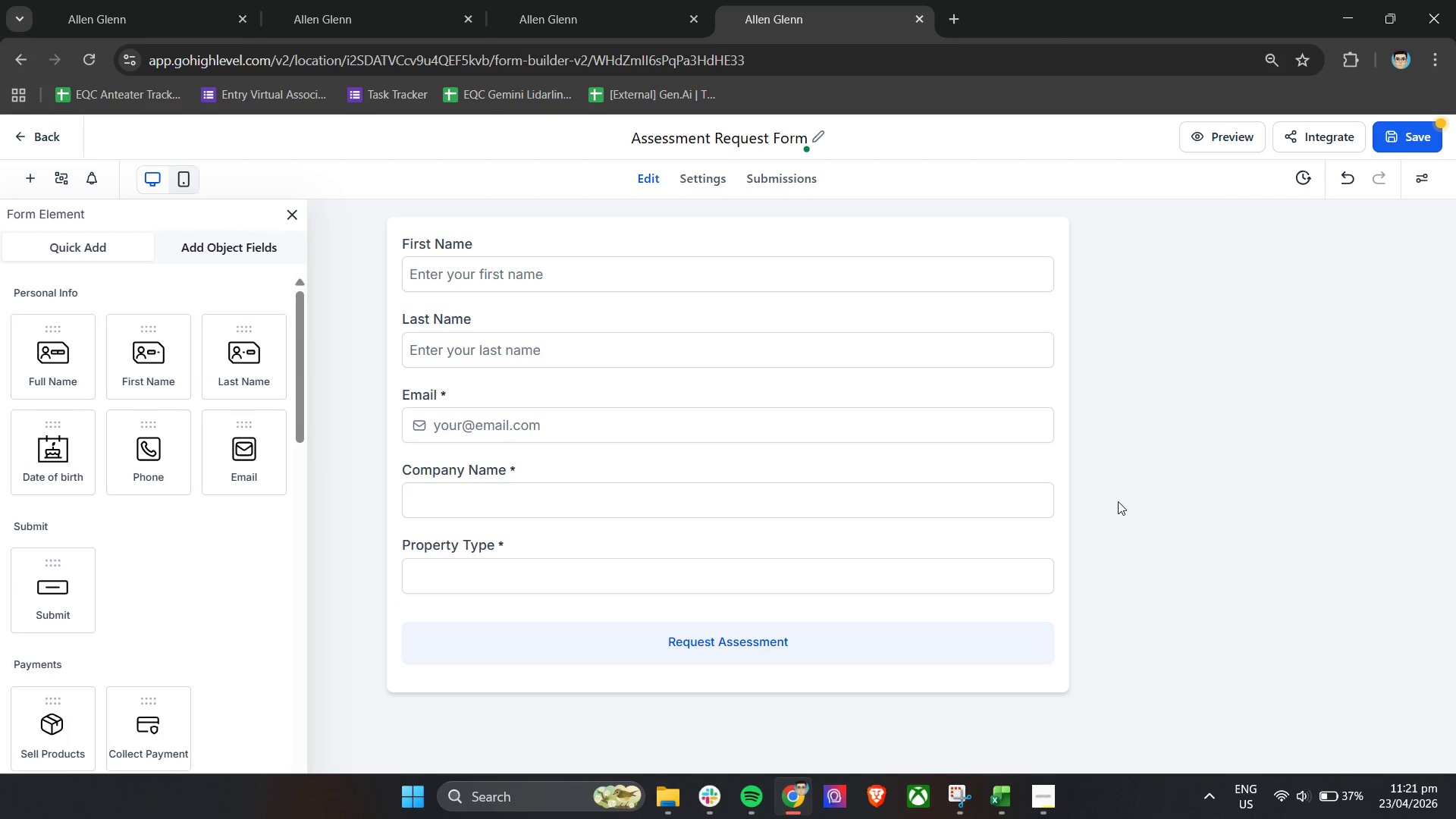 
left_click([58, 179])
 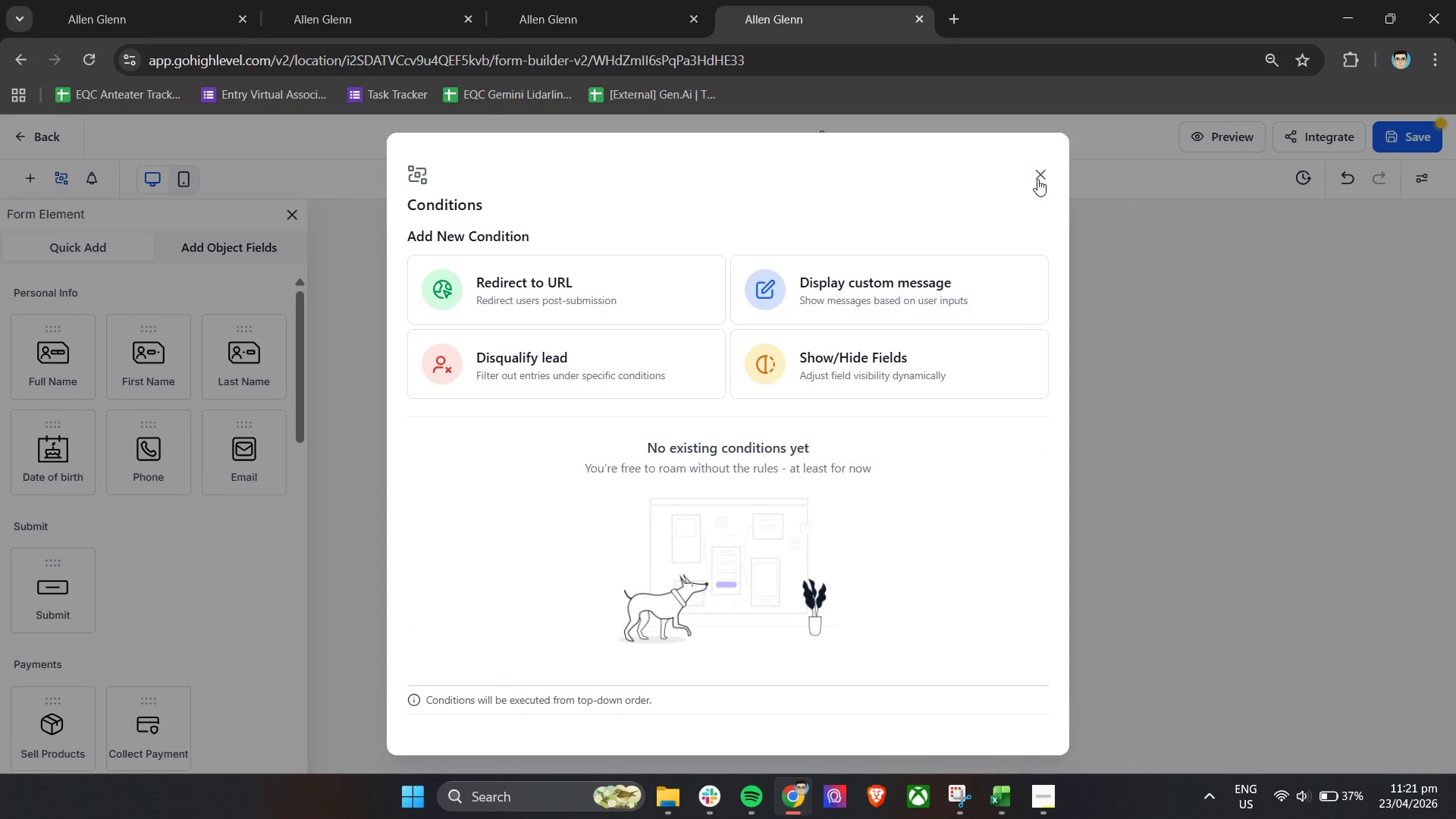 
double_click([1236, 330])
 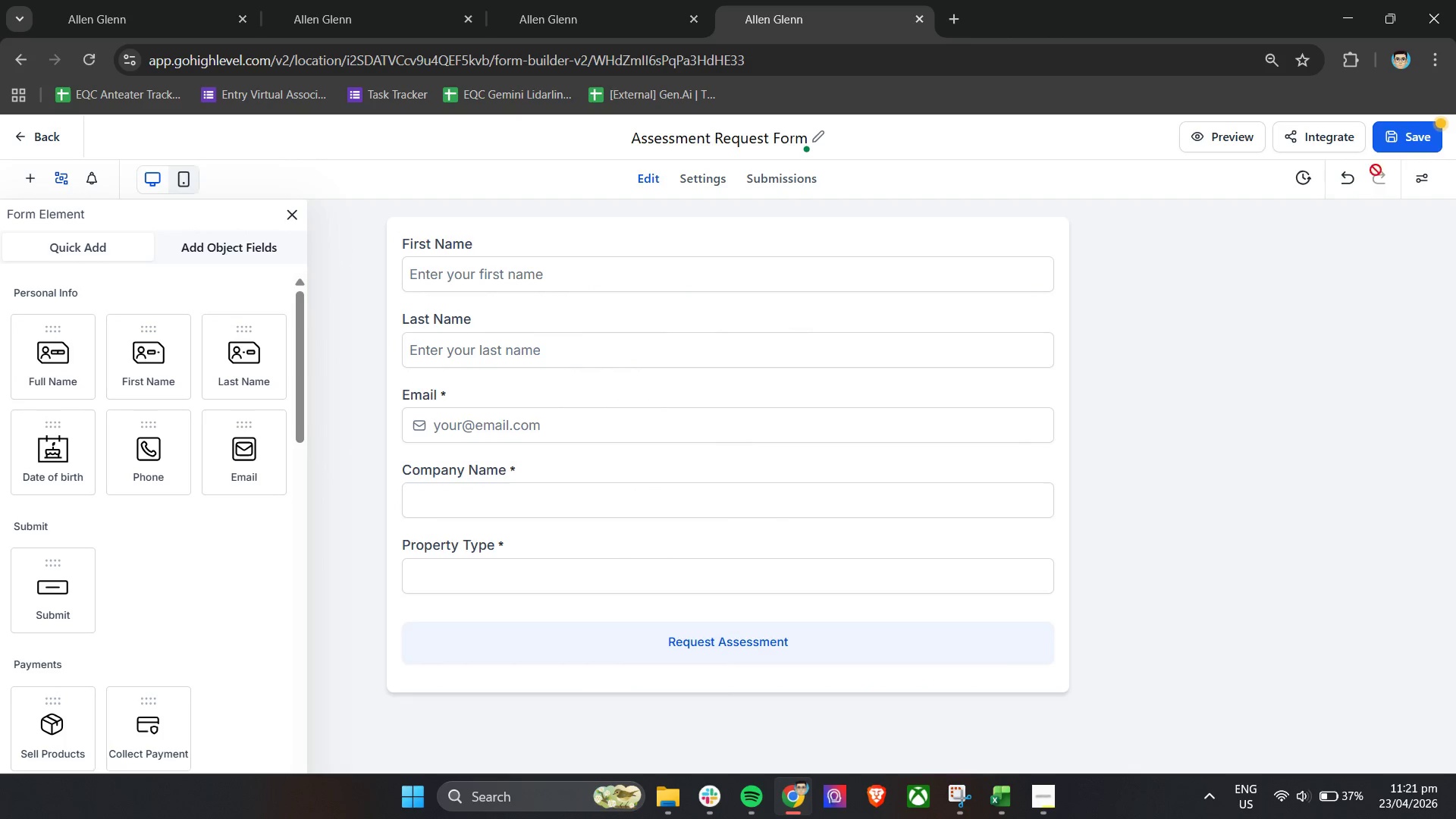 
left_click([1409, 144])
 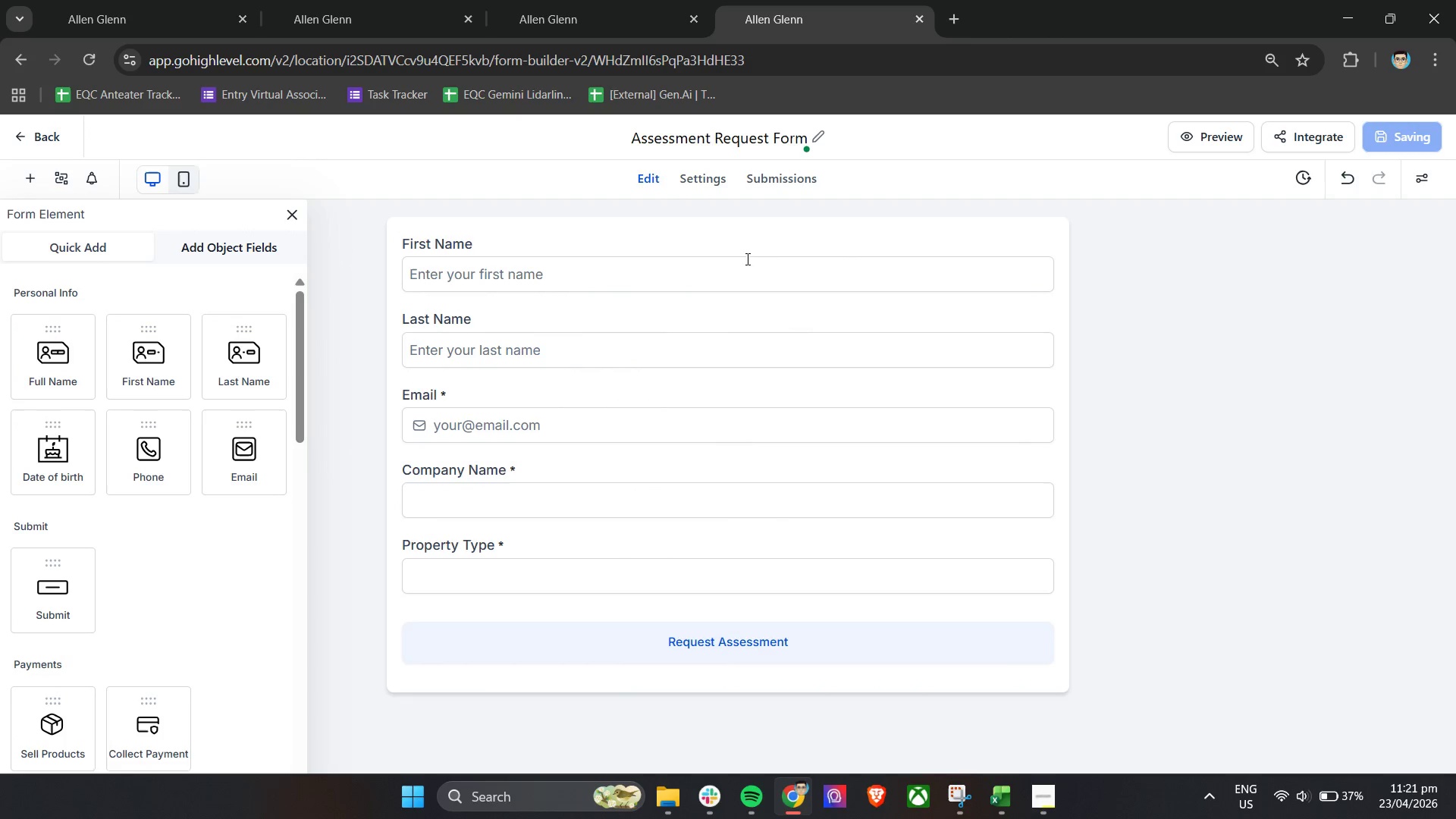 
scroll: coordinate [281, 332], scroll_direction: up, amount: 4.0
 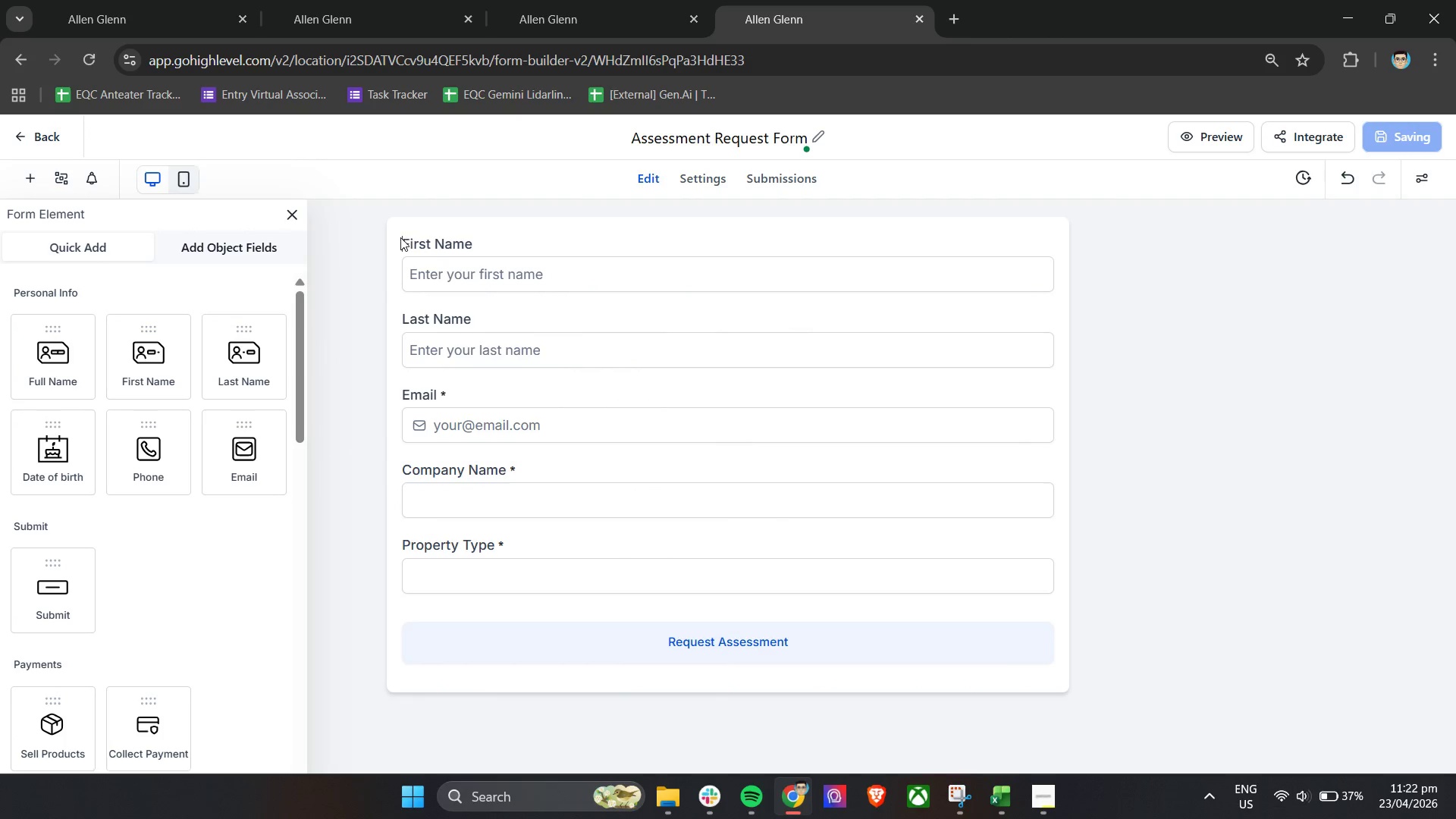 
double_click([409, 225])
 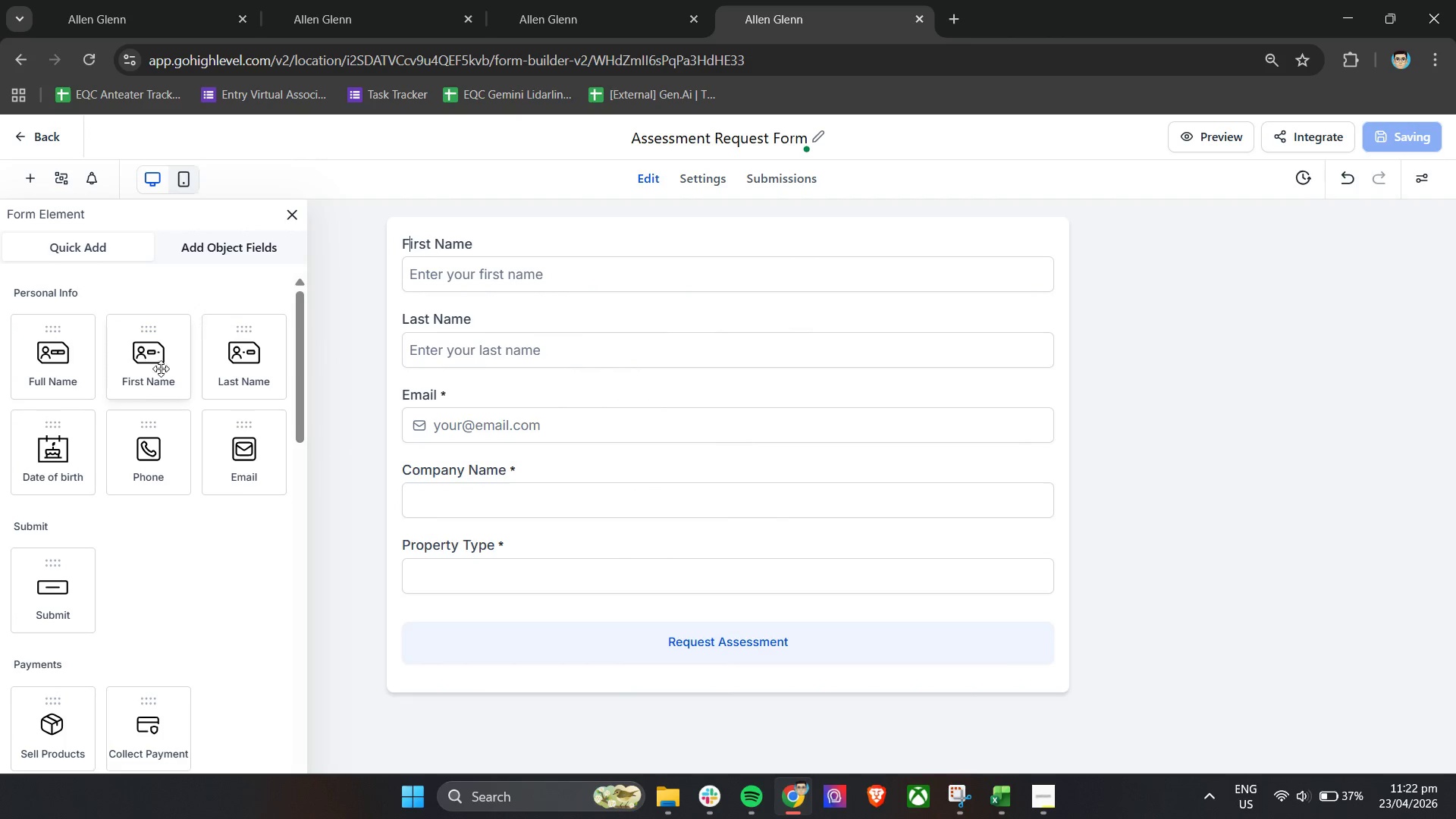 
scroll: coordinate [193, 366], scroll_direction: down, amount: 15.0
 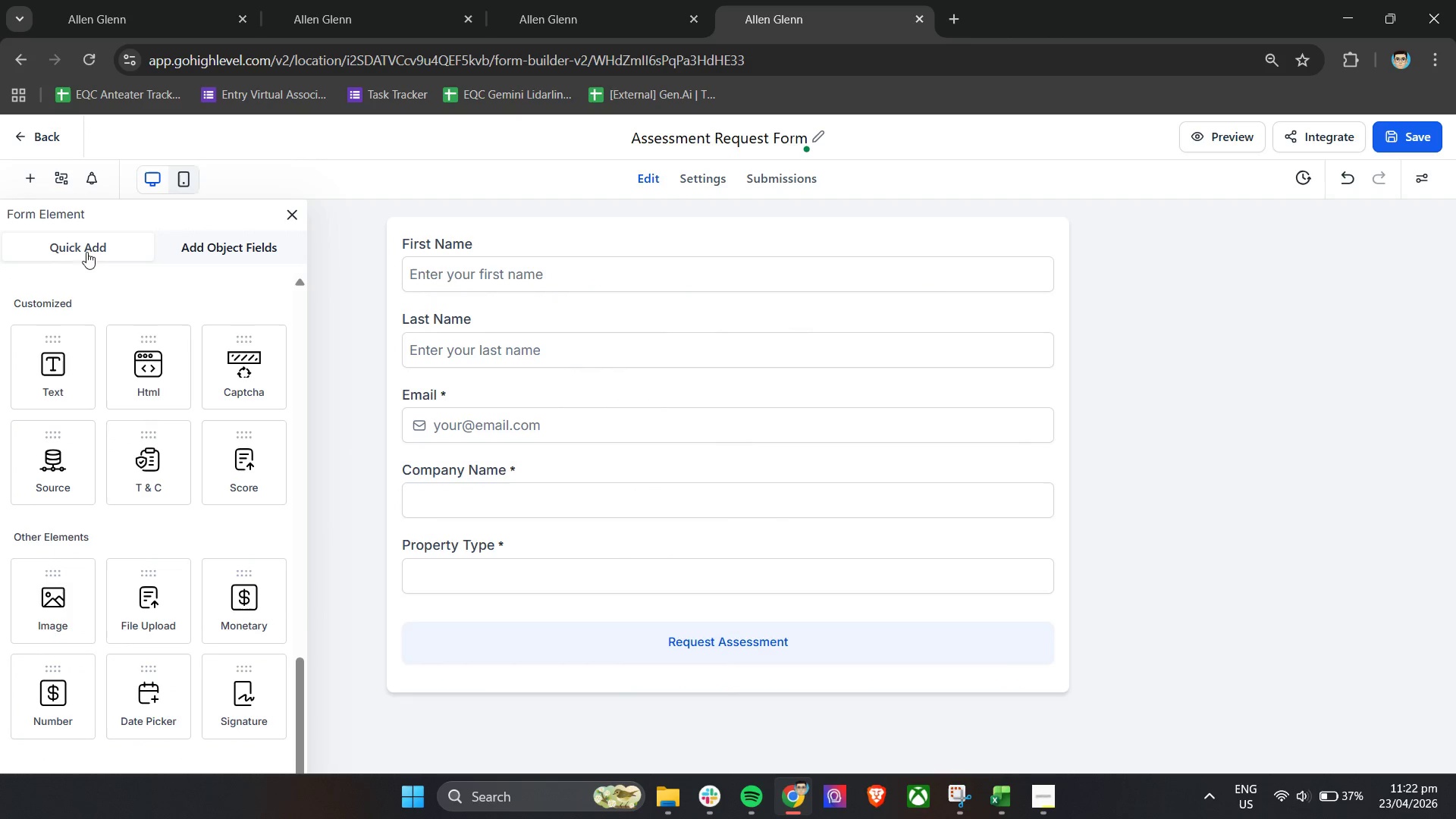 
scroll: coordinate [197, 381], scroll_direction: up, amount: 2.0
 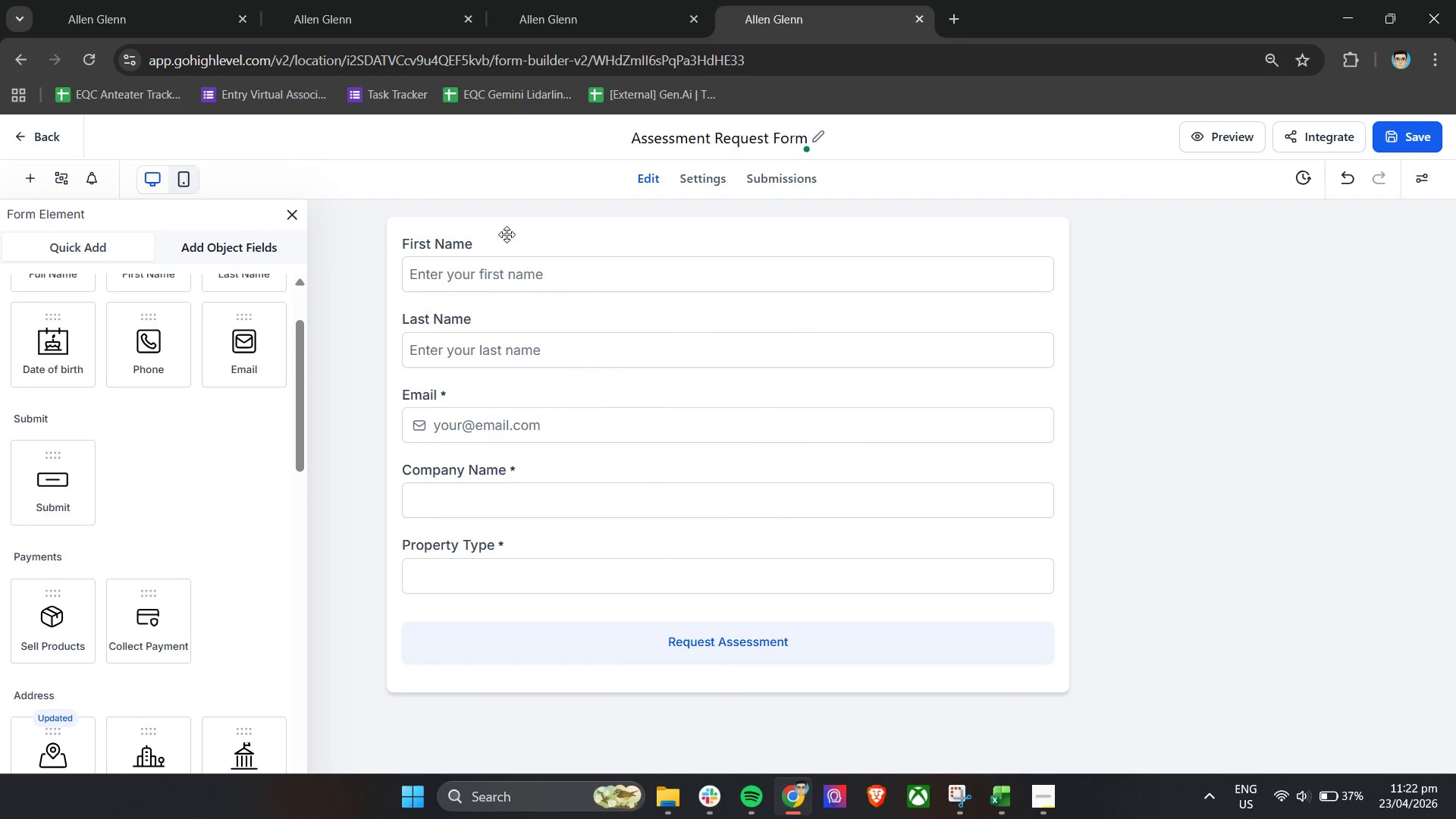 
double_click([510, 234])
 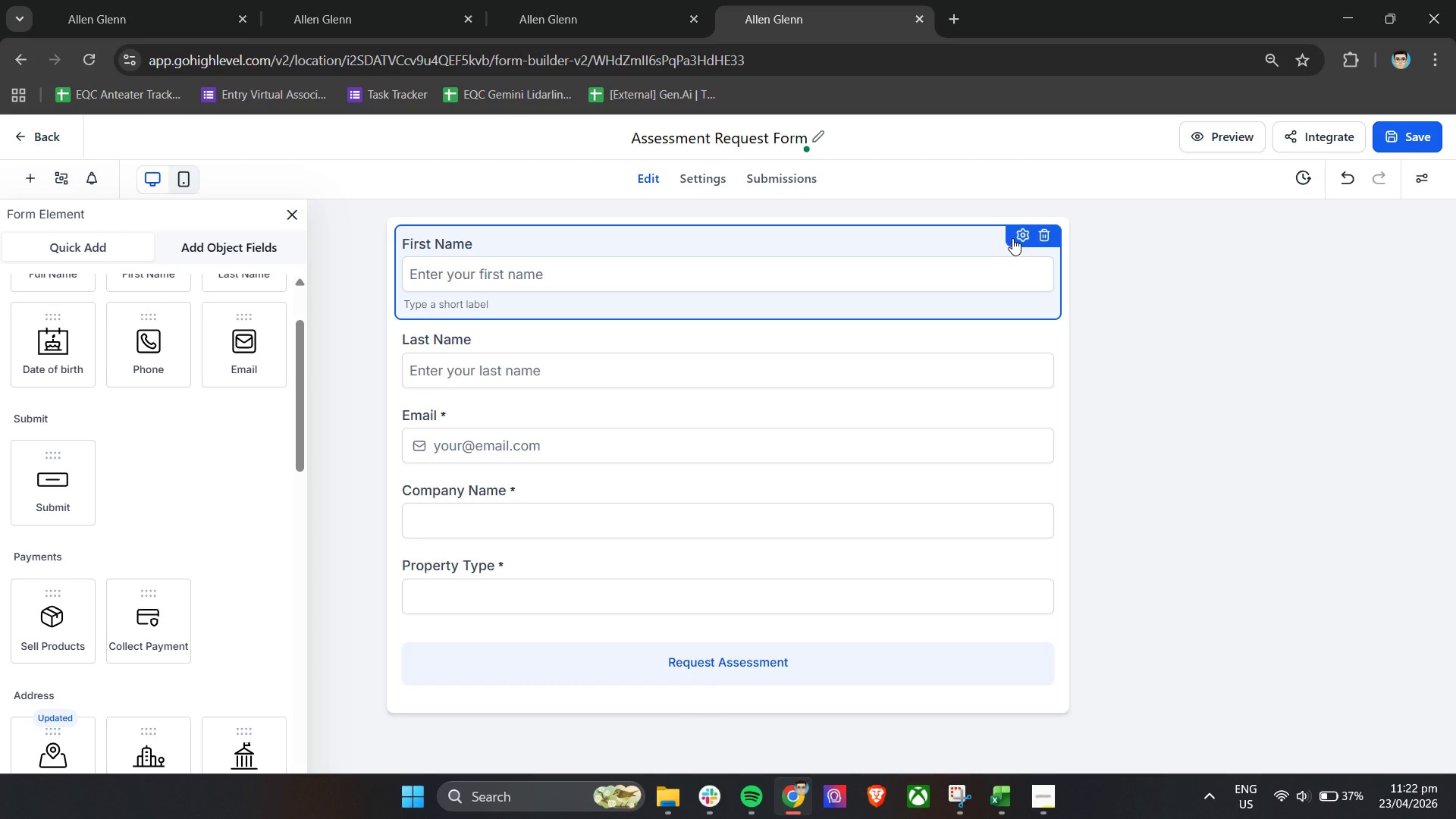 
left_click([1012, 237])
 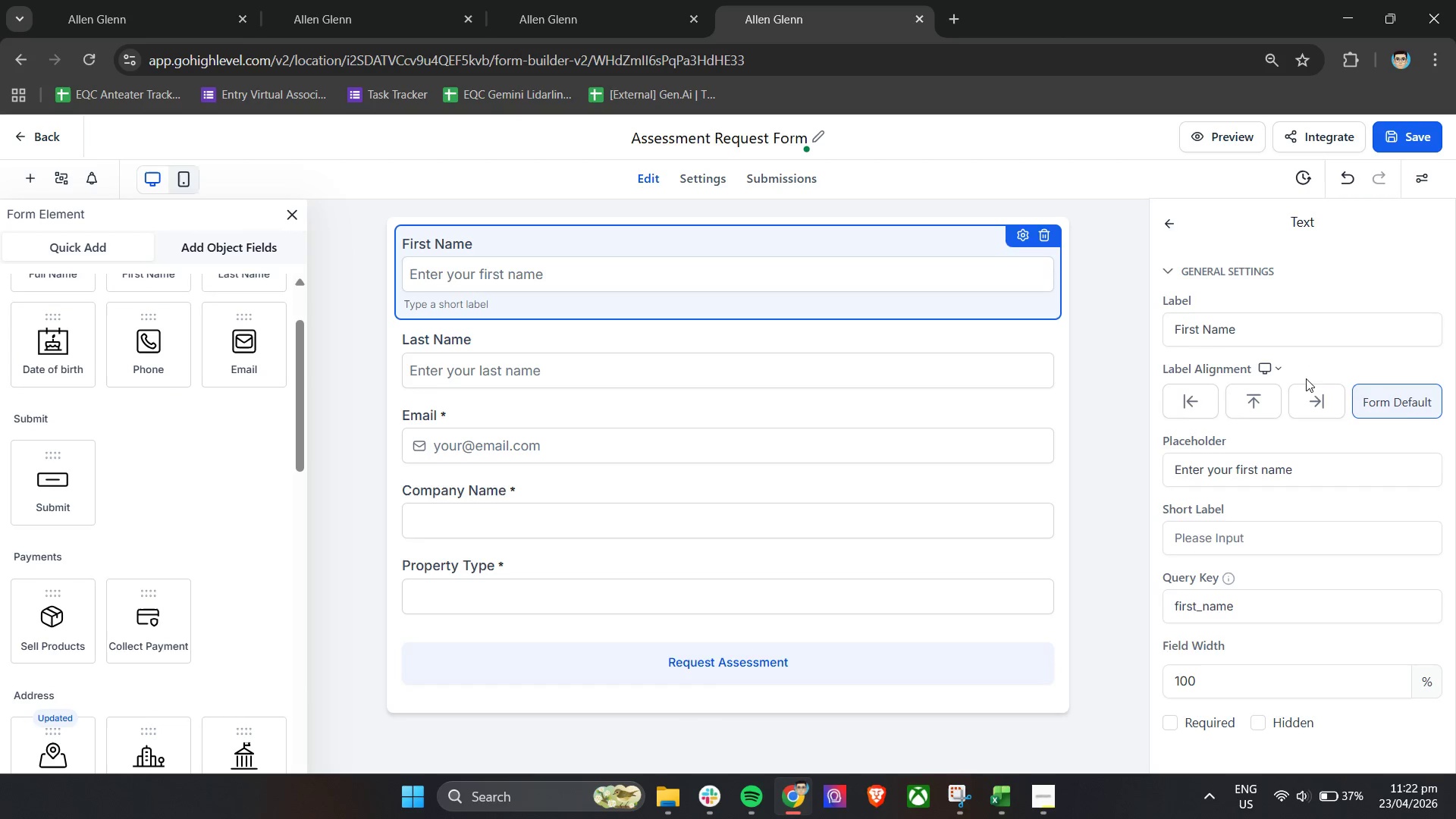 
scroll: coordinate [1305, 388], scroll_direction: down, amount: 10.0
 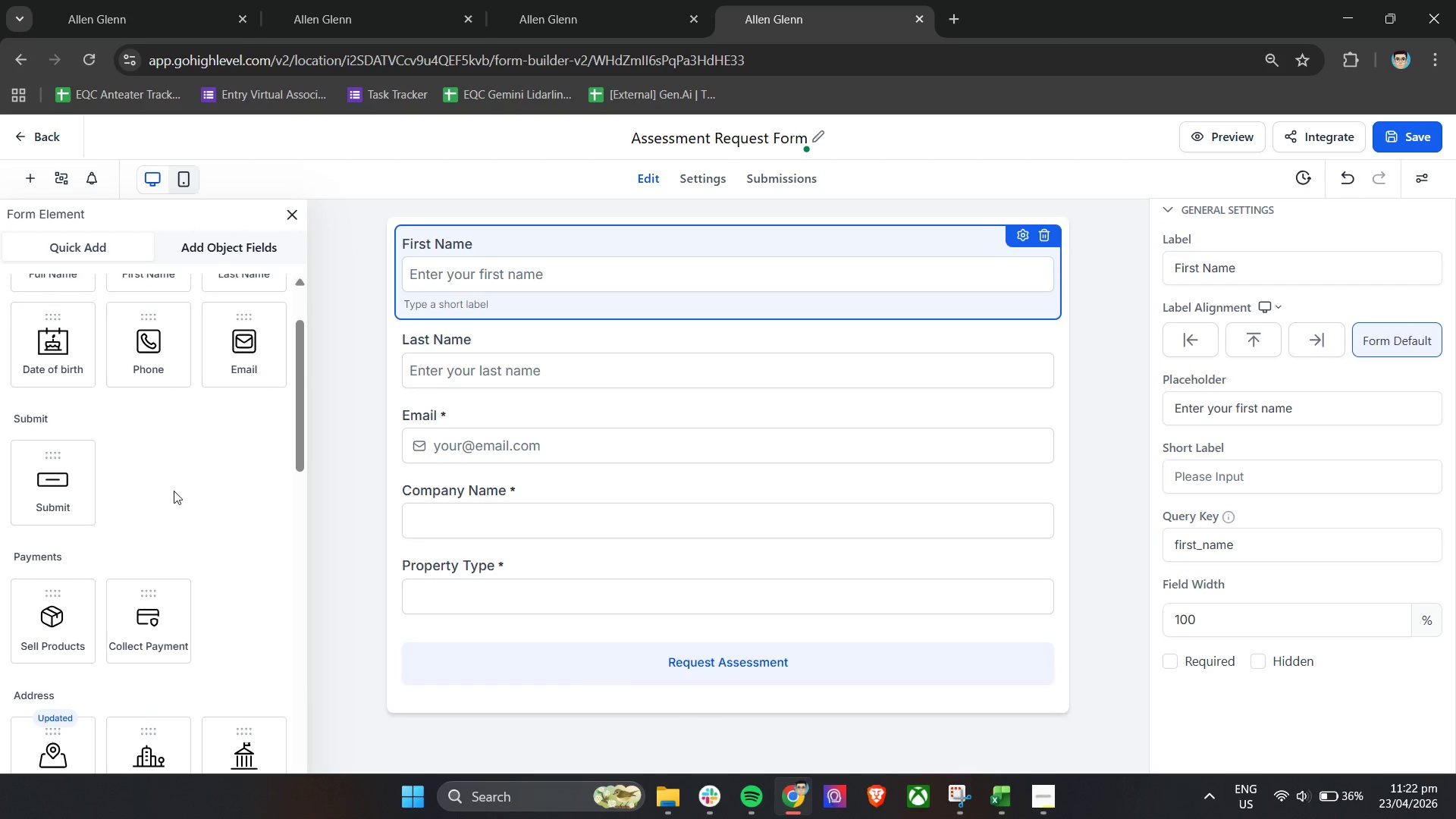 
scroll: coordinate [137, 458], scroll_direction: up, amount: 10.0
 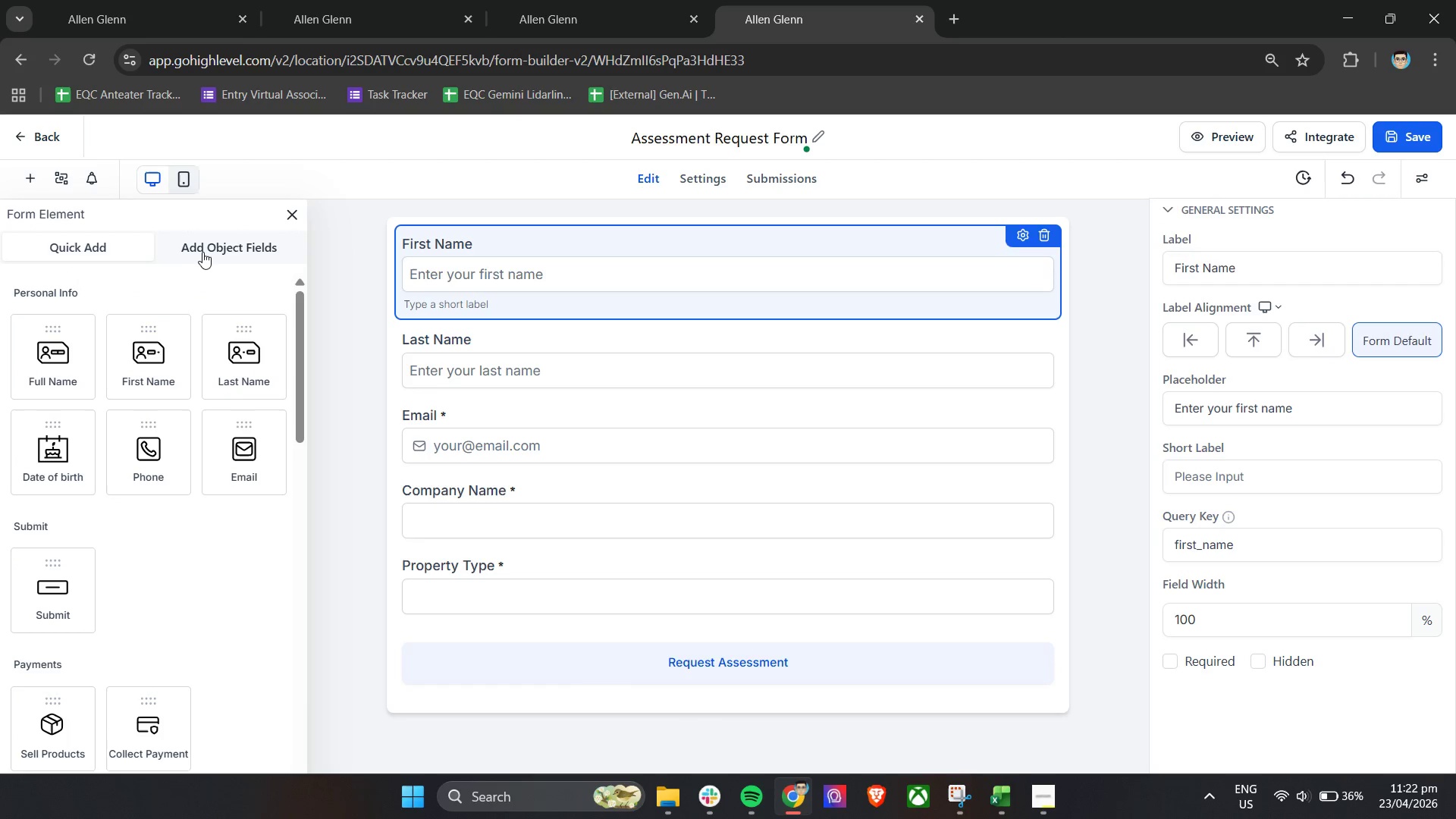 
left_click([205, 250])
 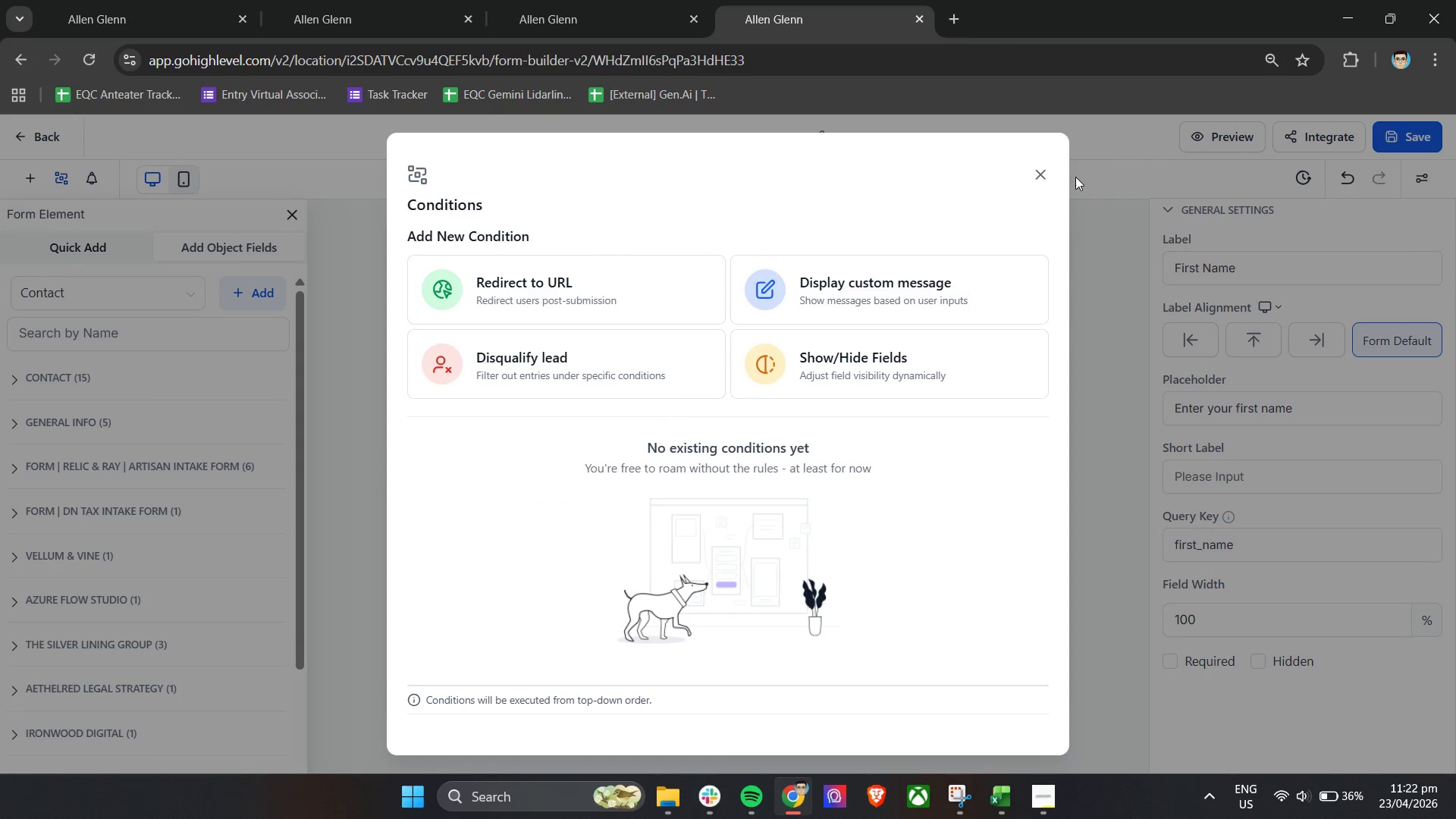 
wait(6.2)
 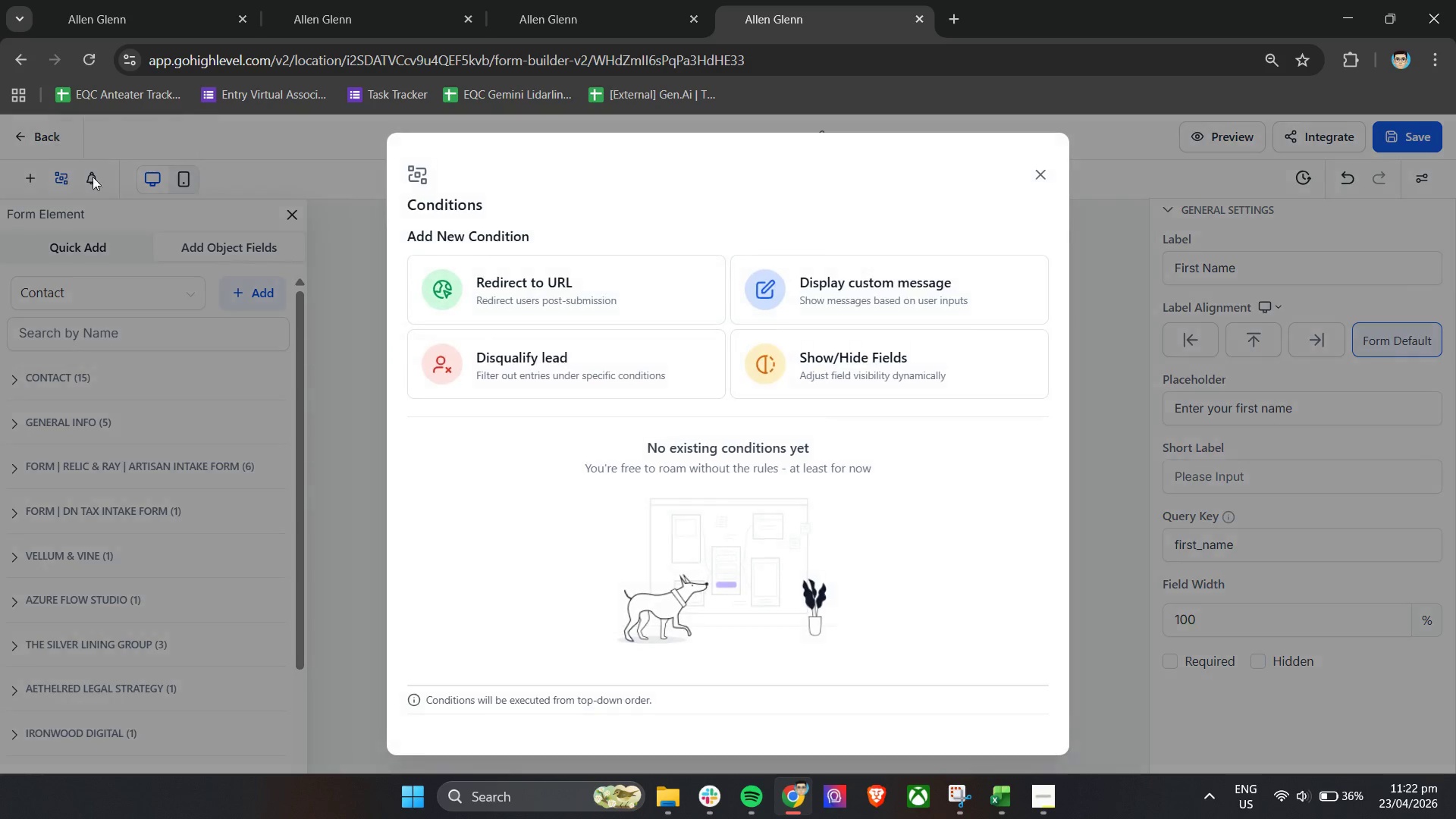 
scroll: coordinate [938, 304], scroll_direction: down, amount: 5.0
 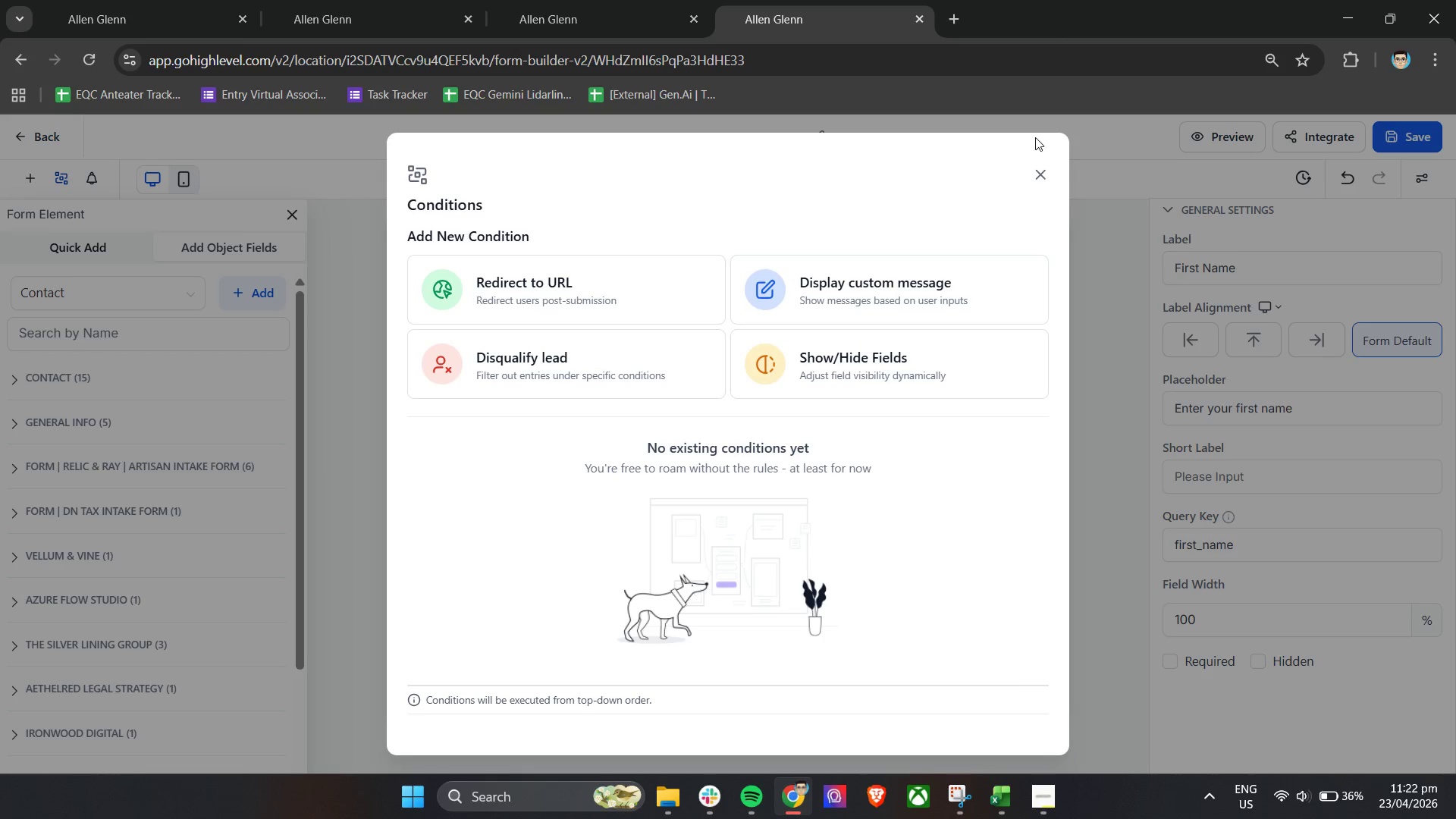 
left_click([1038, 176])
 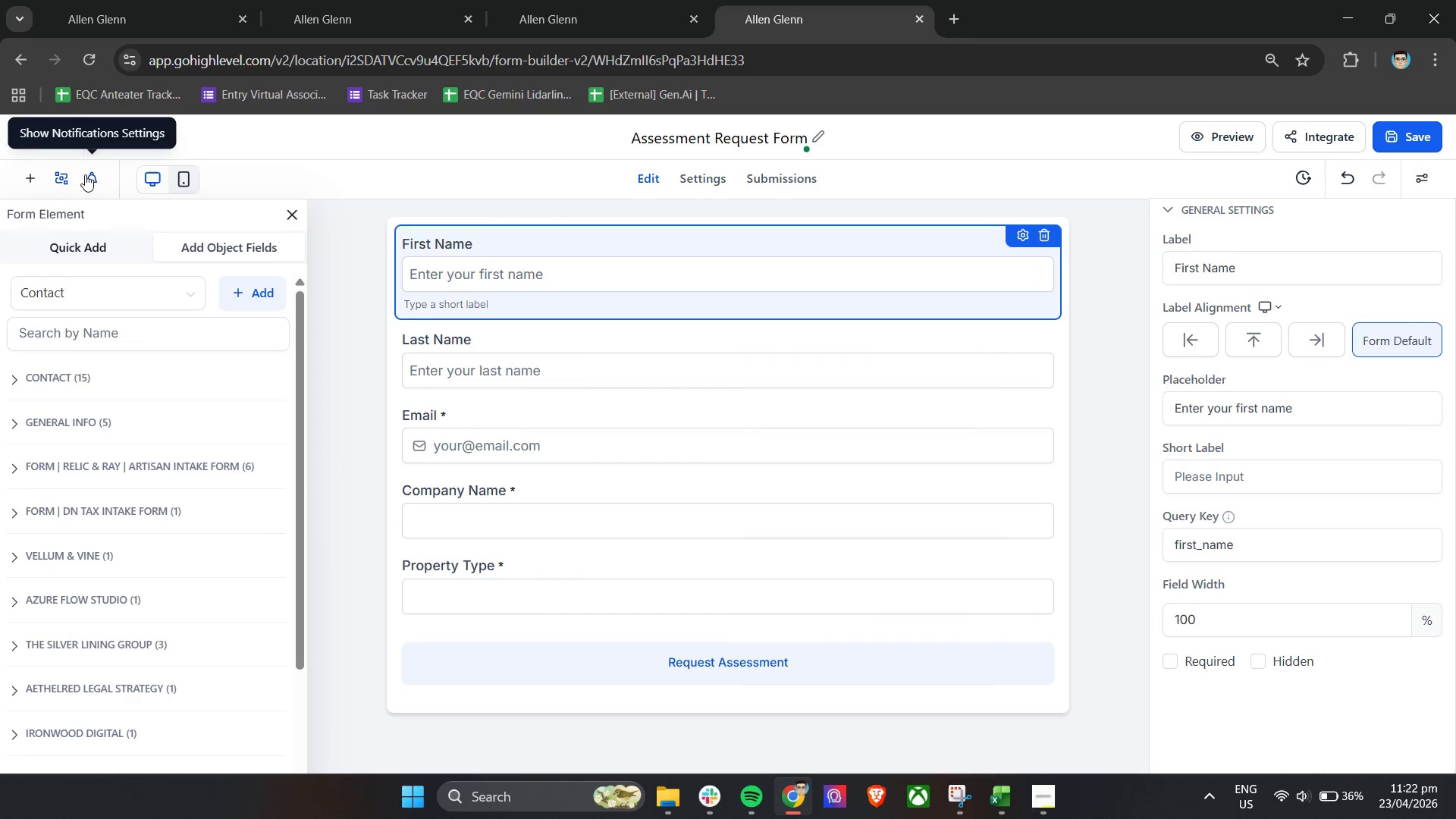 
left_click([85, 174])
 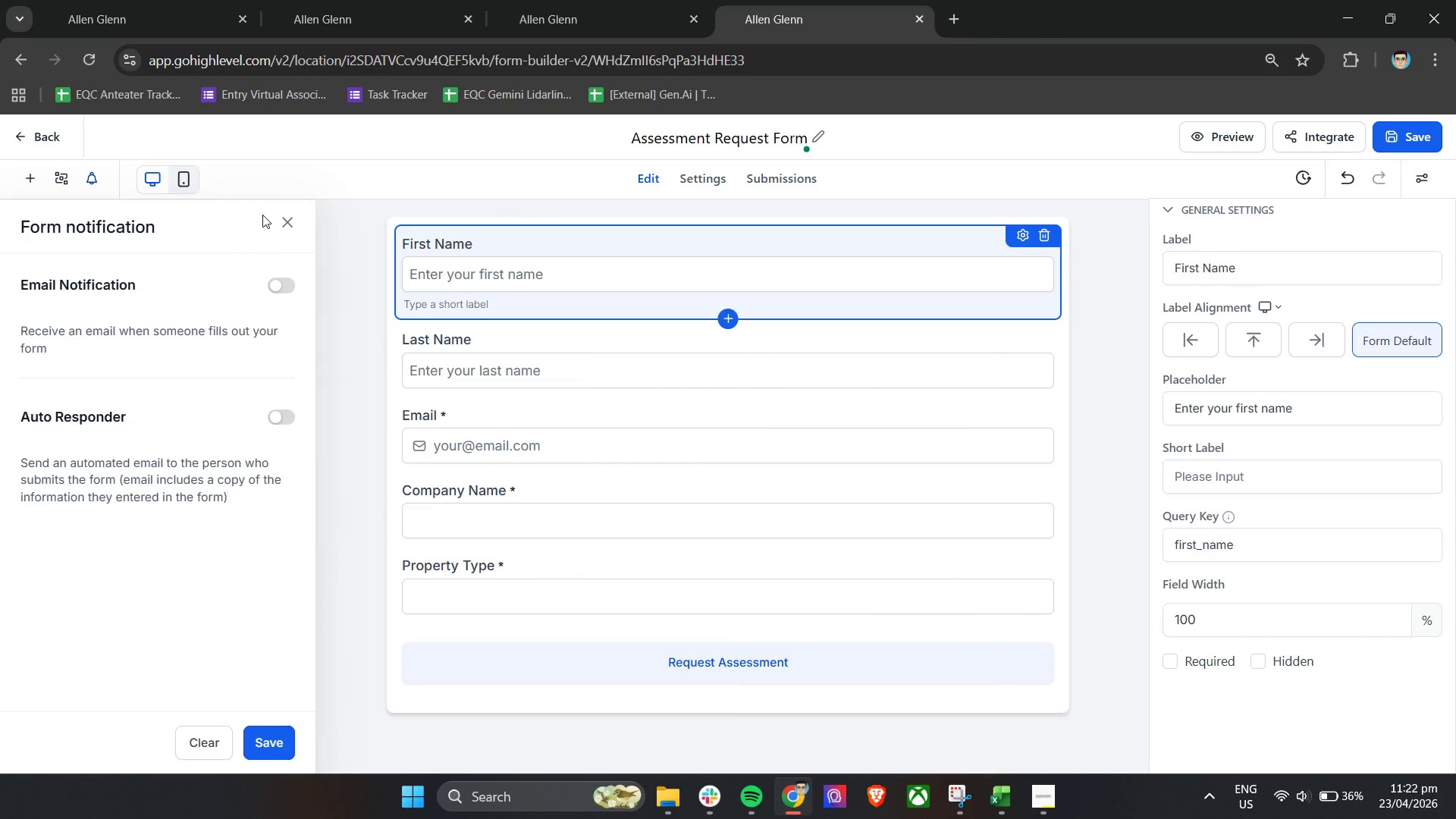 
left_click([290, 221])
 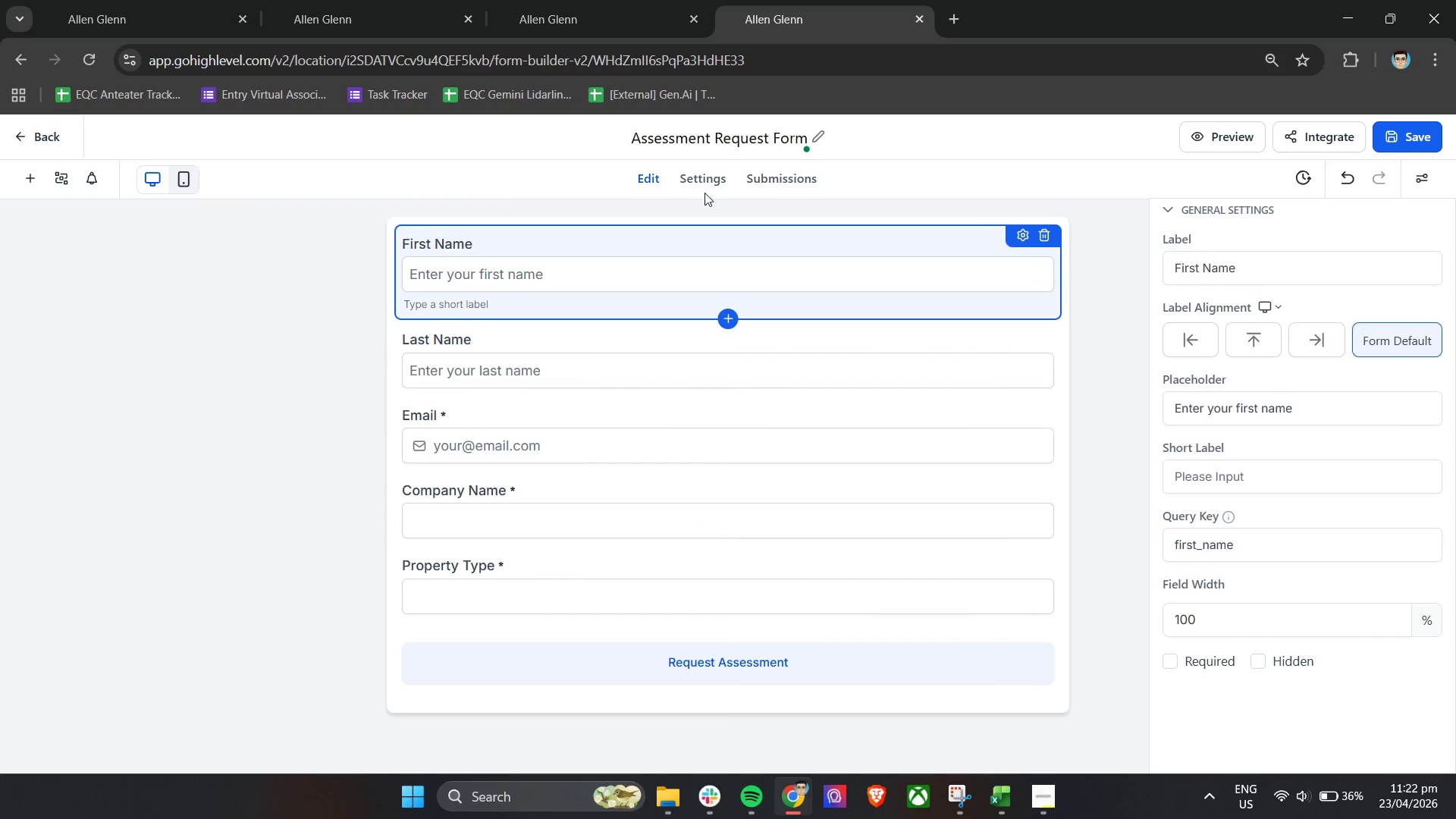 
left_click([729, 177])
 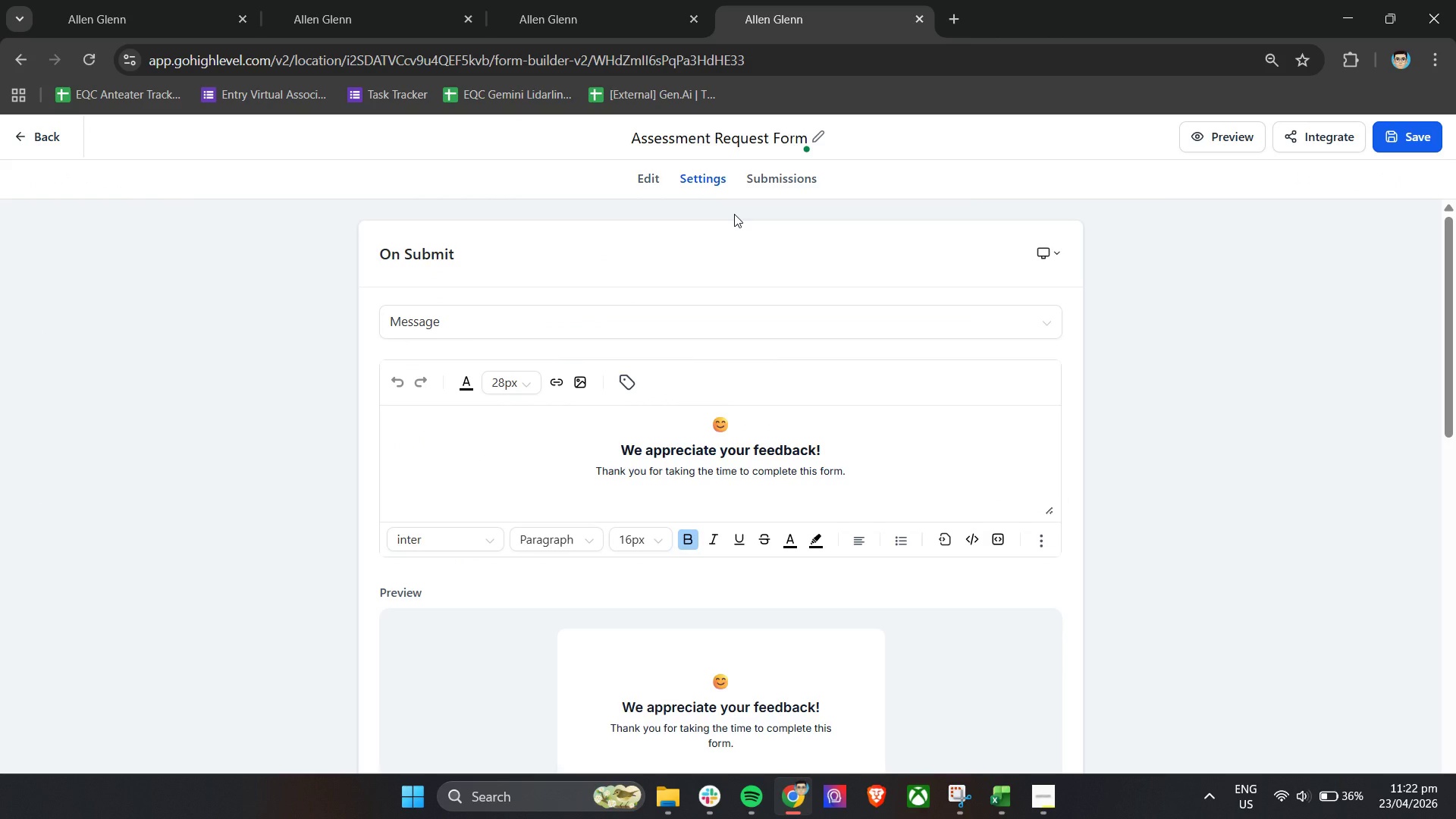 
scroll: coordinate [738, 218], scroll_direction: down, amount: 4.0
 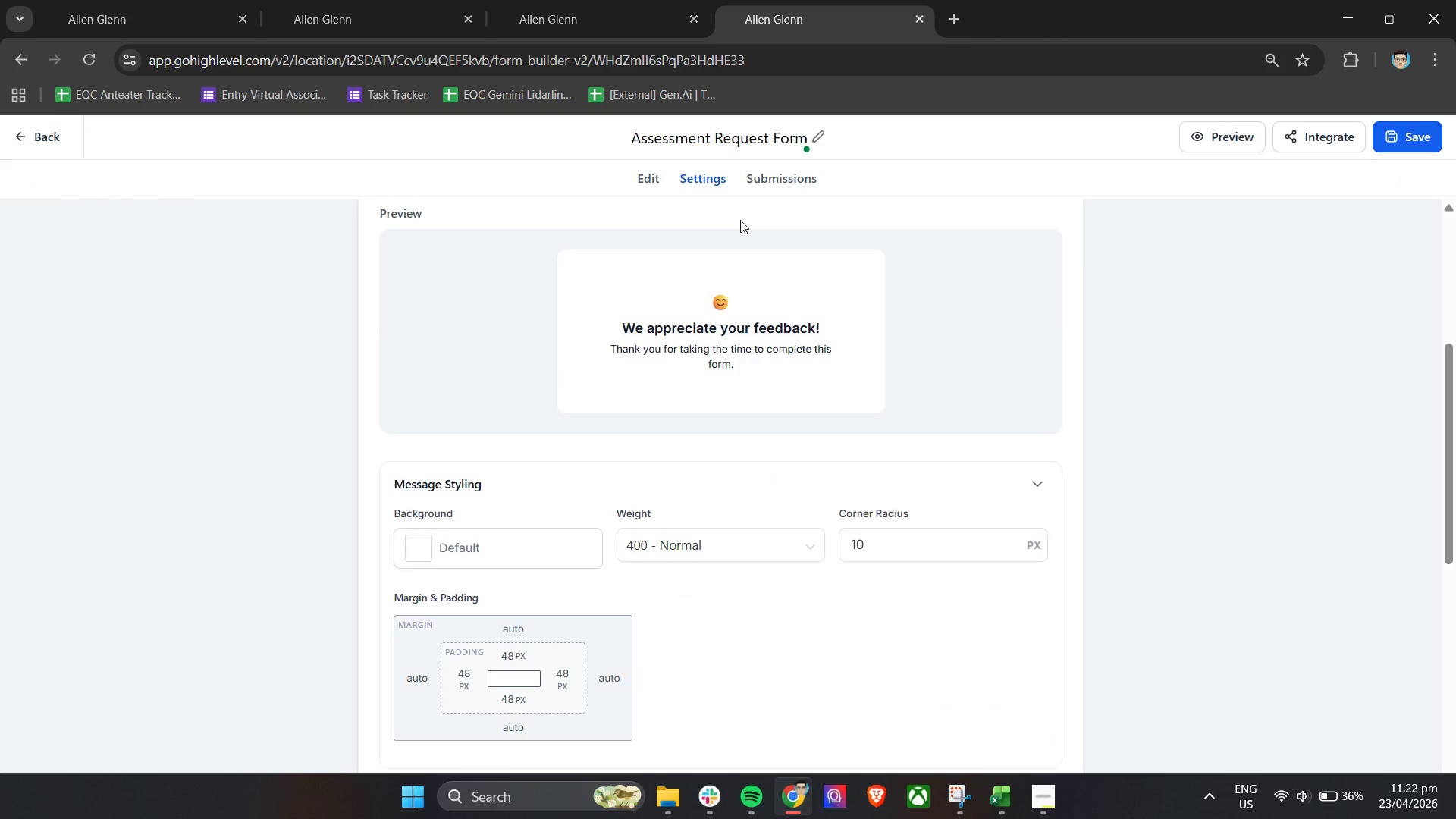 
scroll: coordinate [740, 220], scroll_direction: up, amount: 4.0
 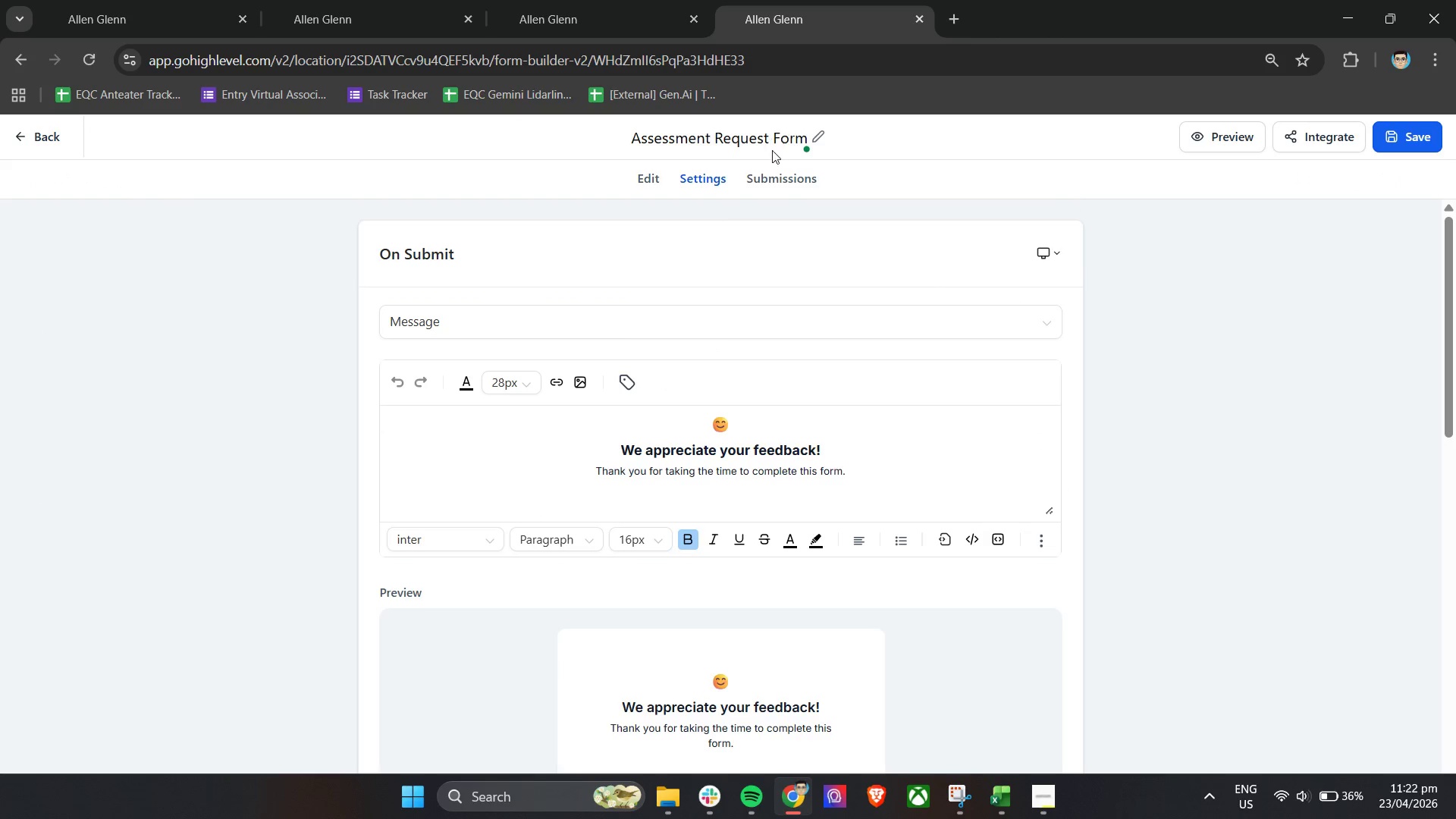 
left_click([776, 177])
 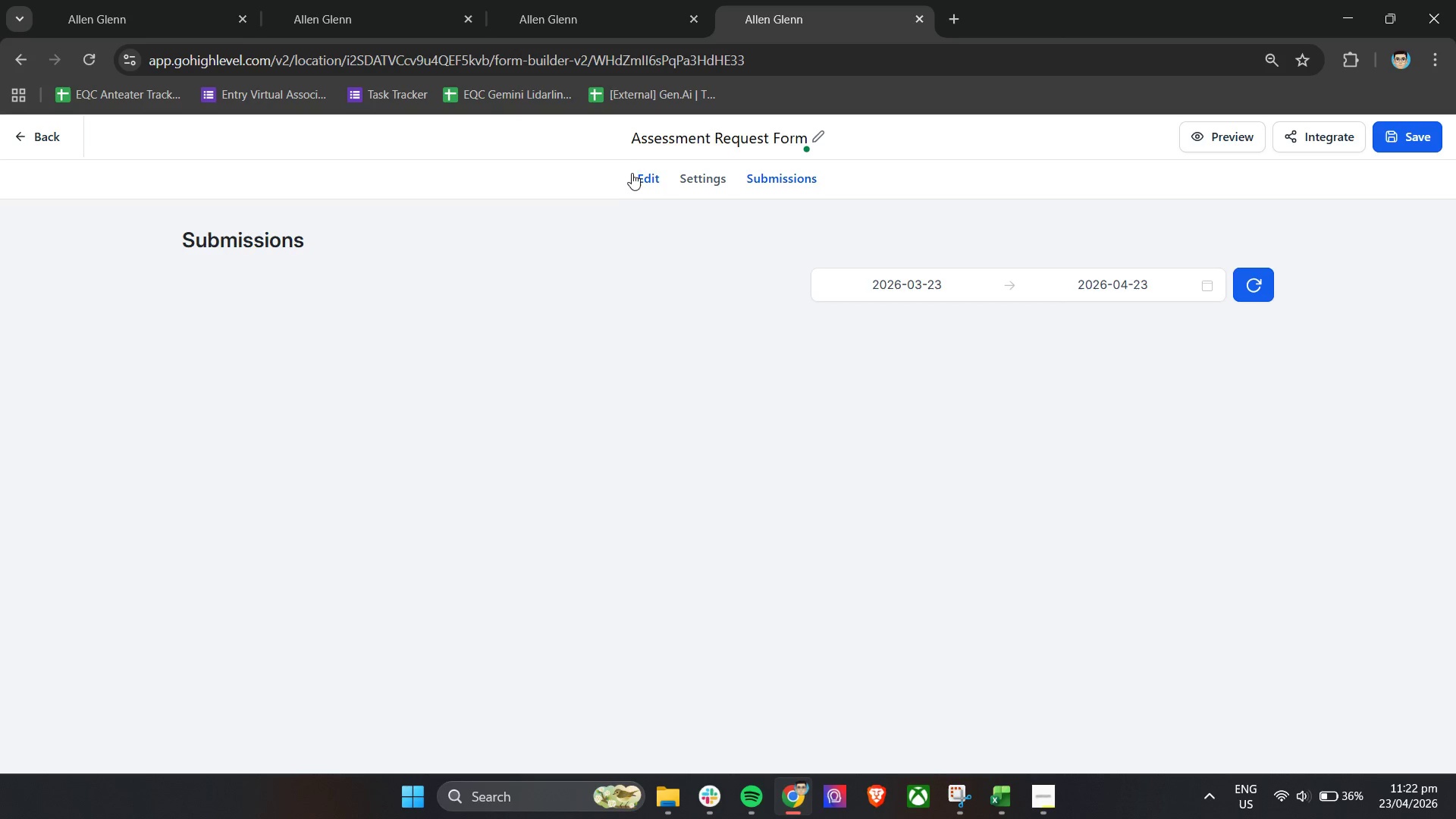 
left_click([638, 177])
 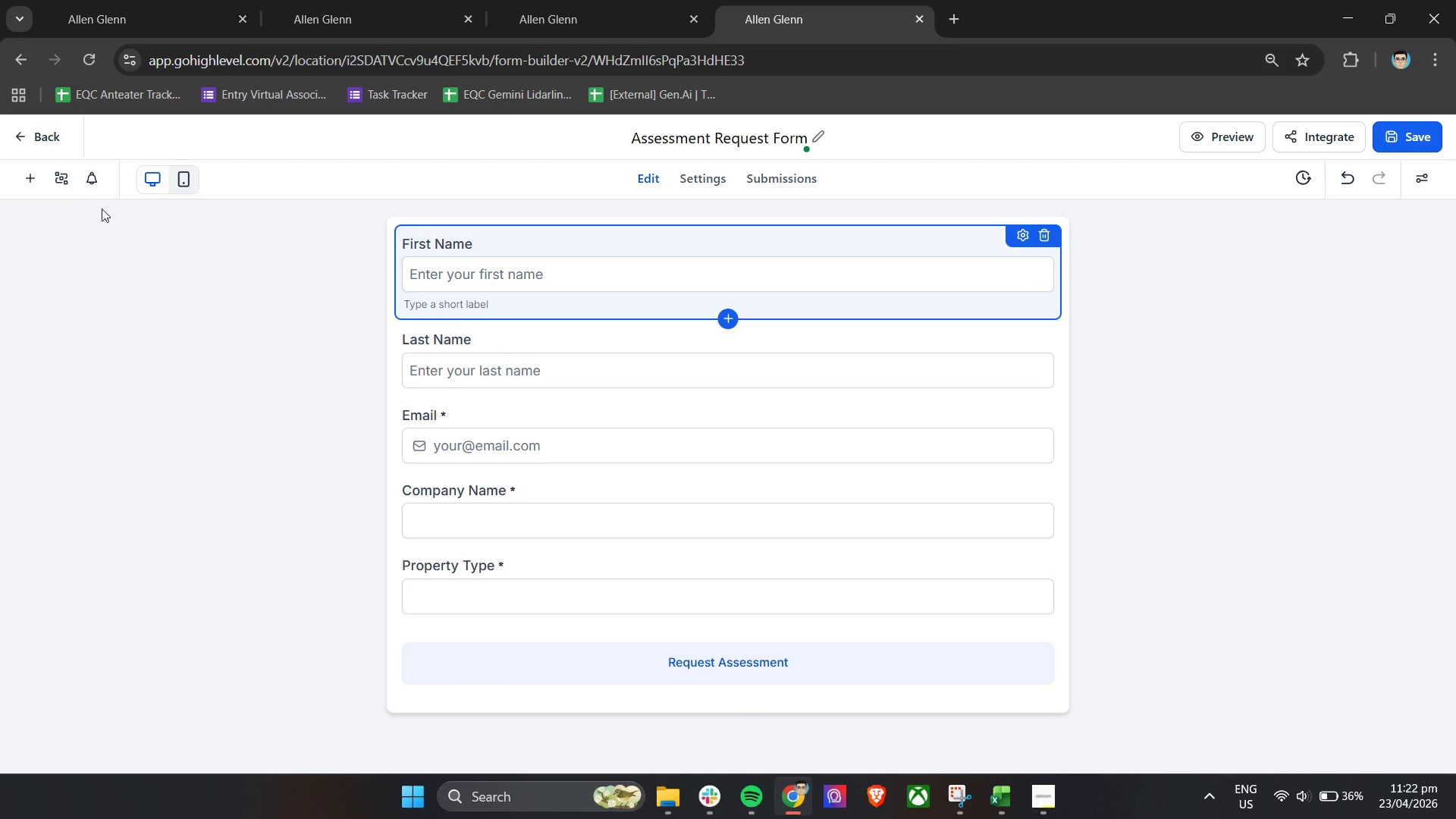 
left_click([24, 174])
 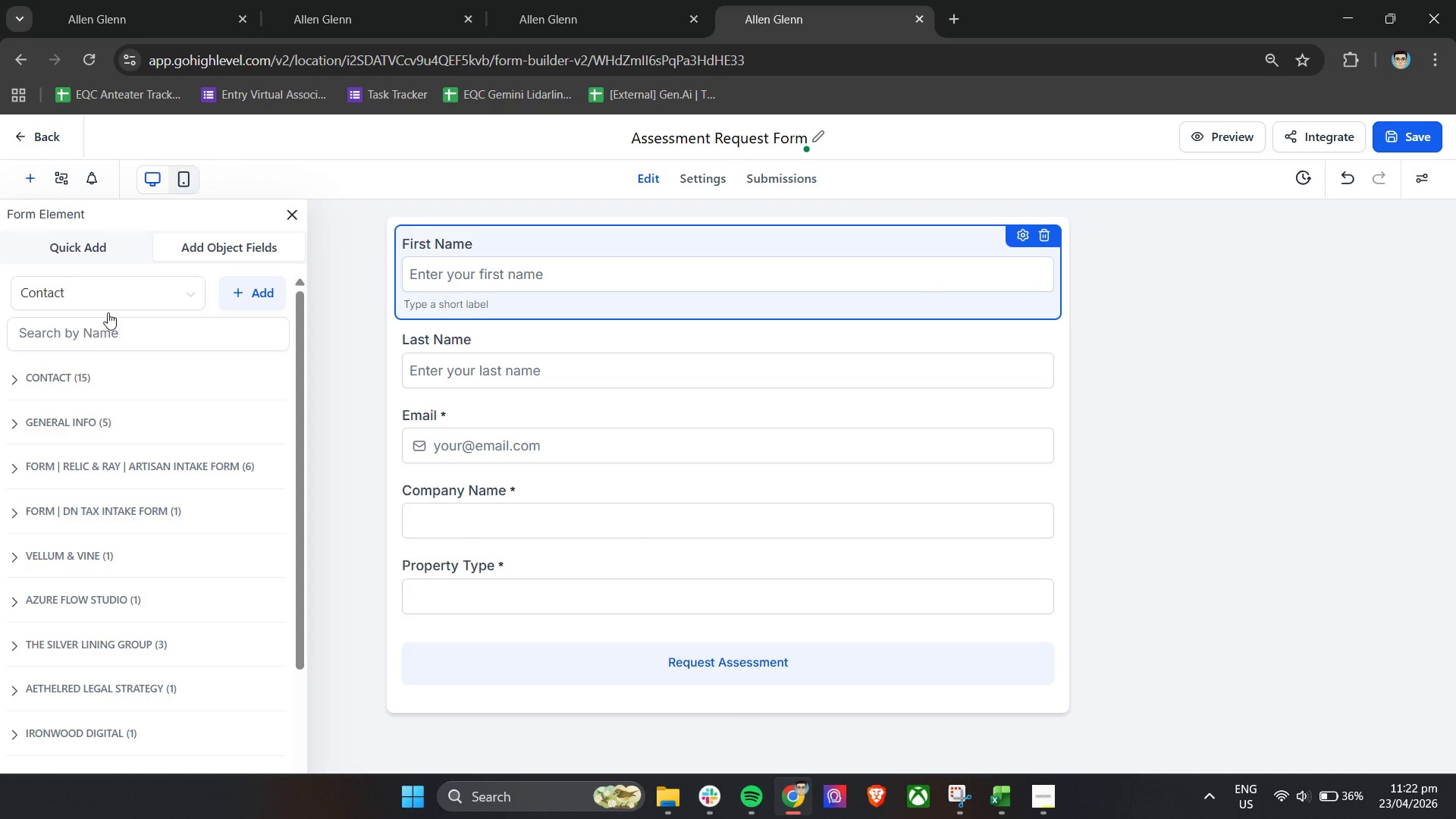 
left_click([109, 243])
 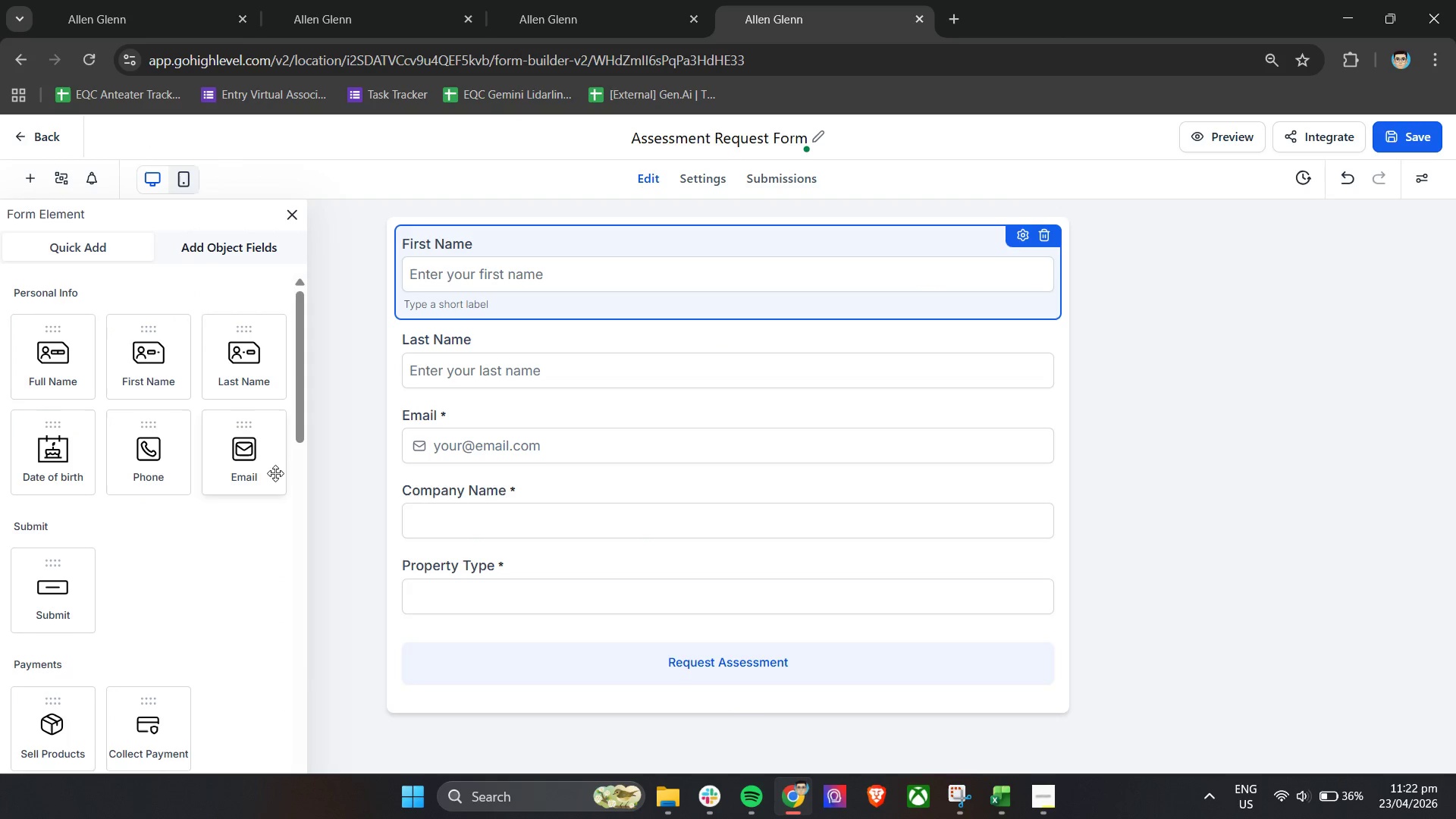 
scroll: coordinate [276, 445], scroll_direction: down, amount: 19.0
 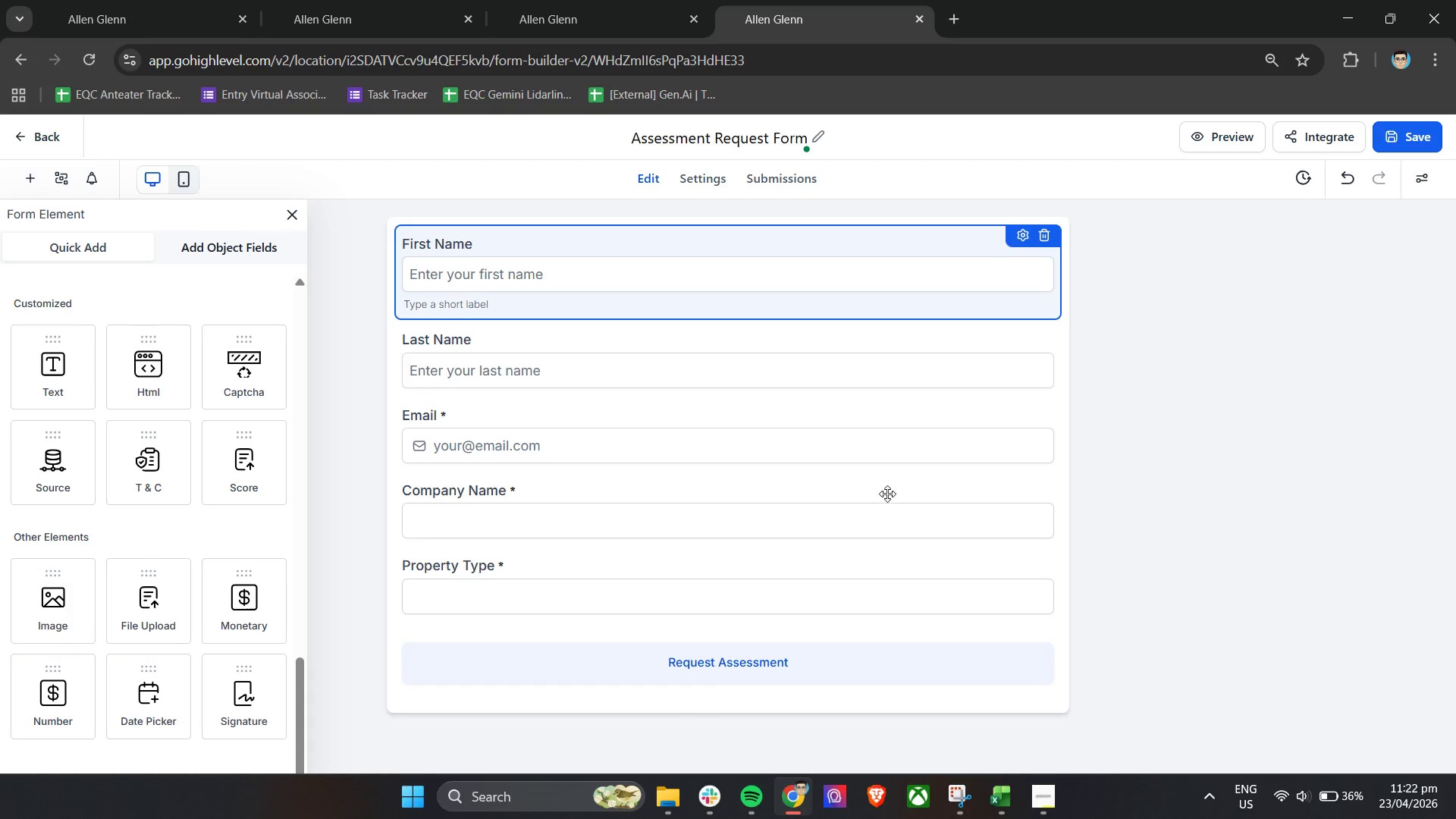 
left_click([1342, 491])
 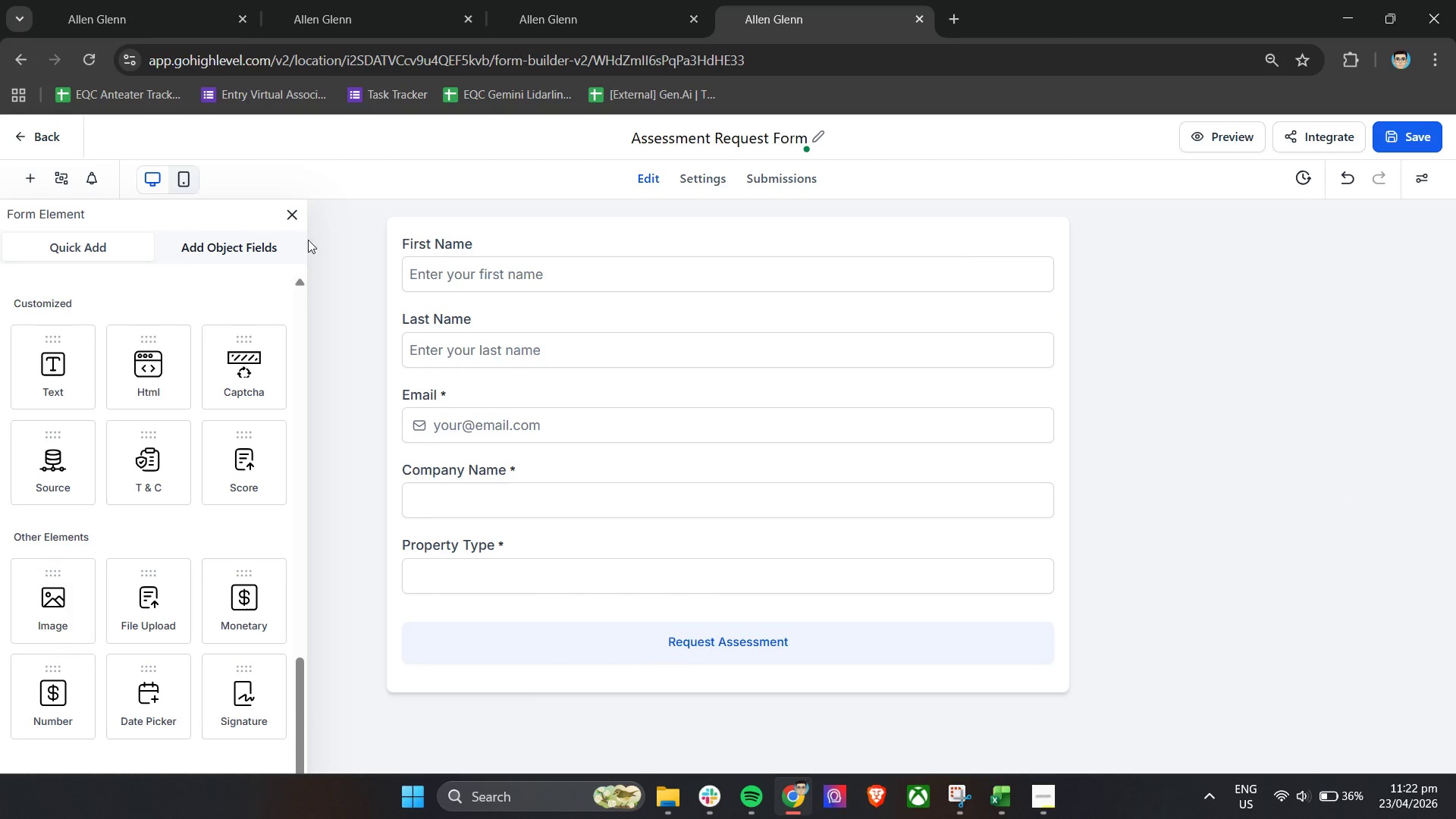 
left_click([285, 213])
 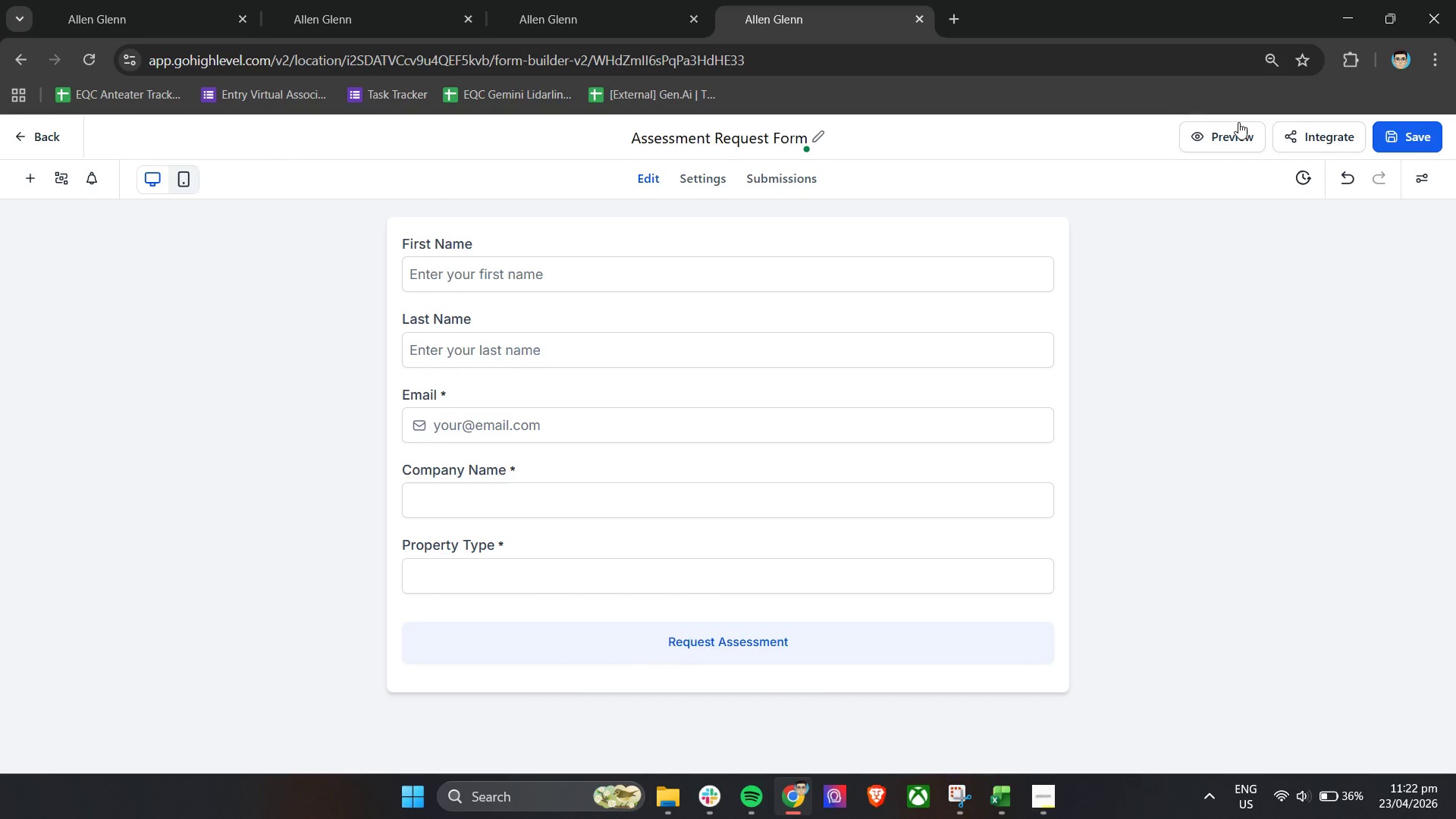 
left_click([1233, 133])
 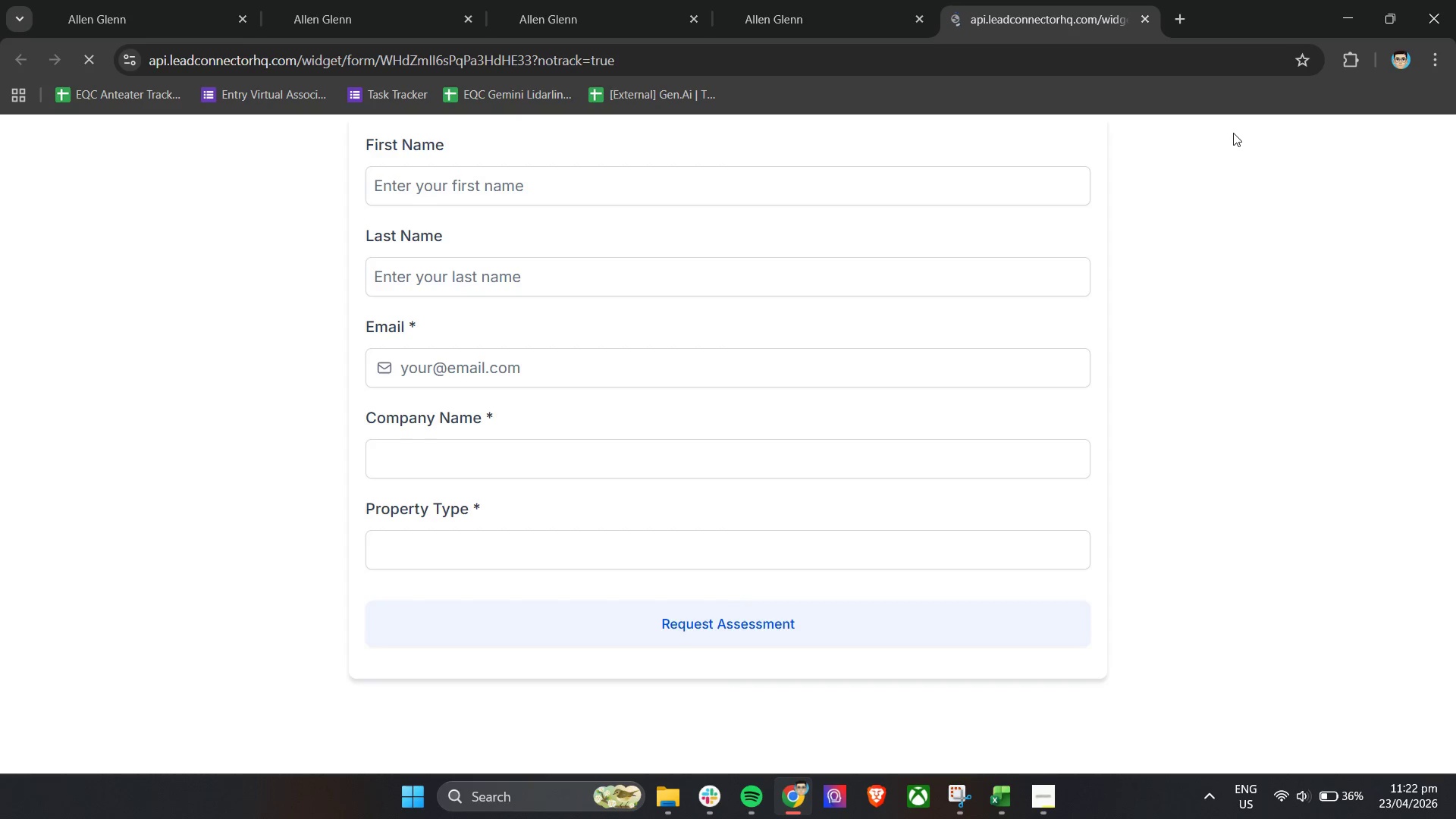 
scroll: coordinate [963, 460], scroll_direction: up, amount: 18.0
 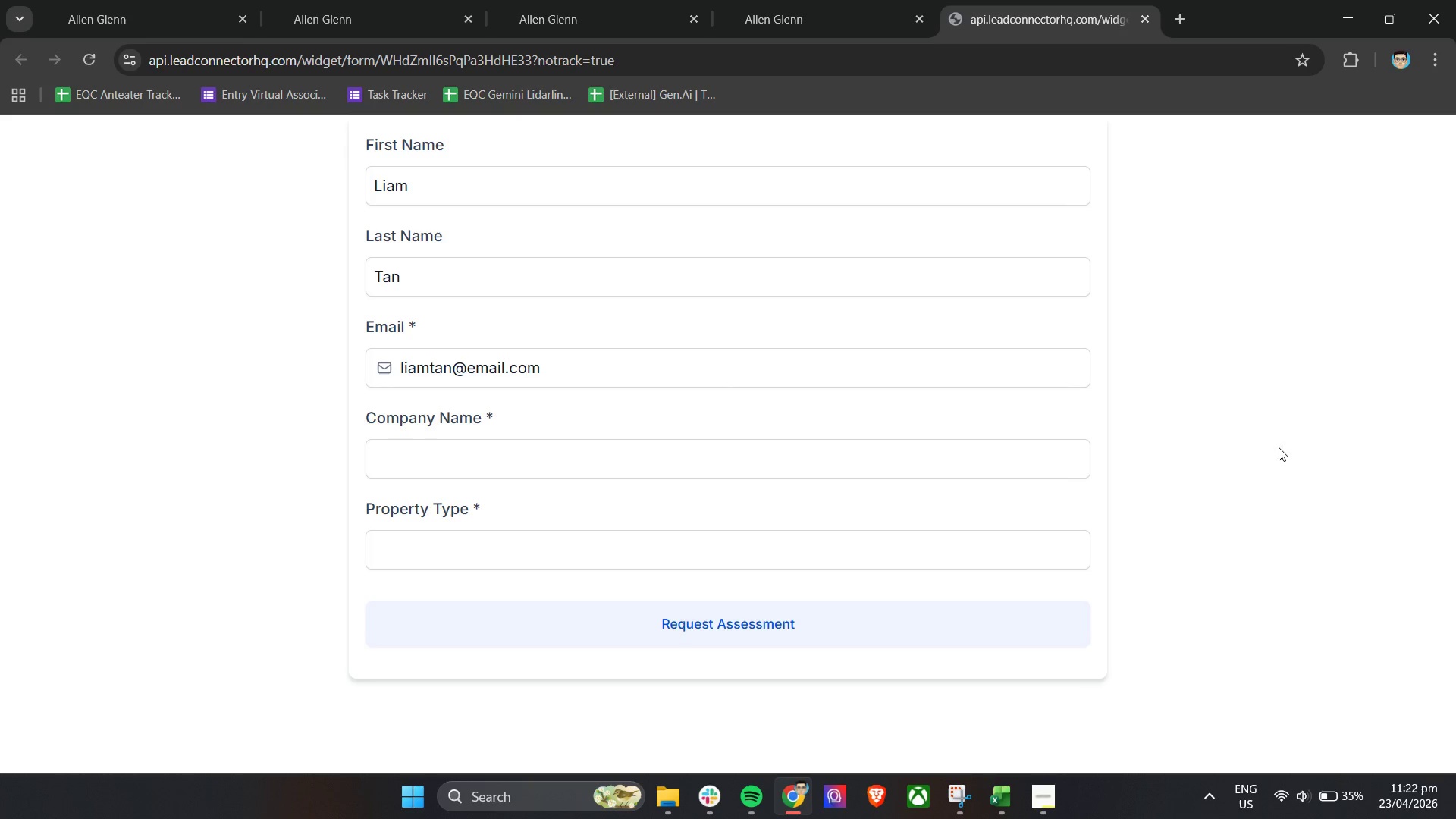 
double_click([568, 369])
 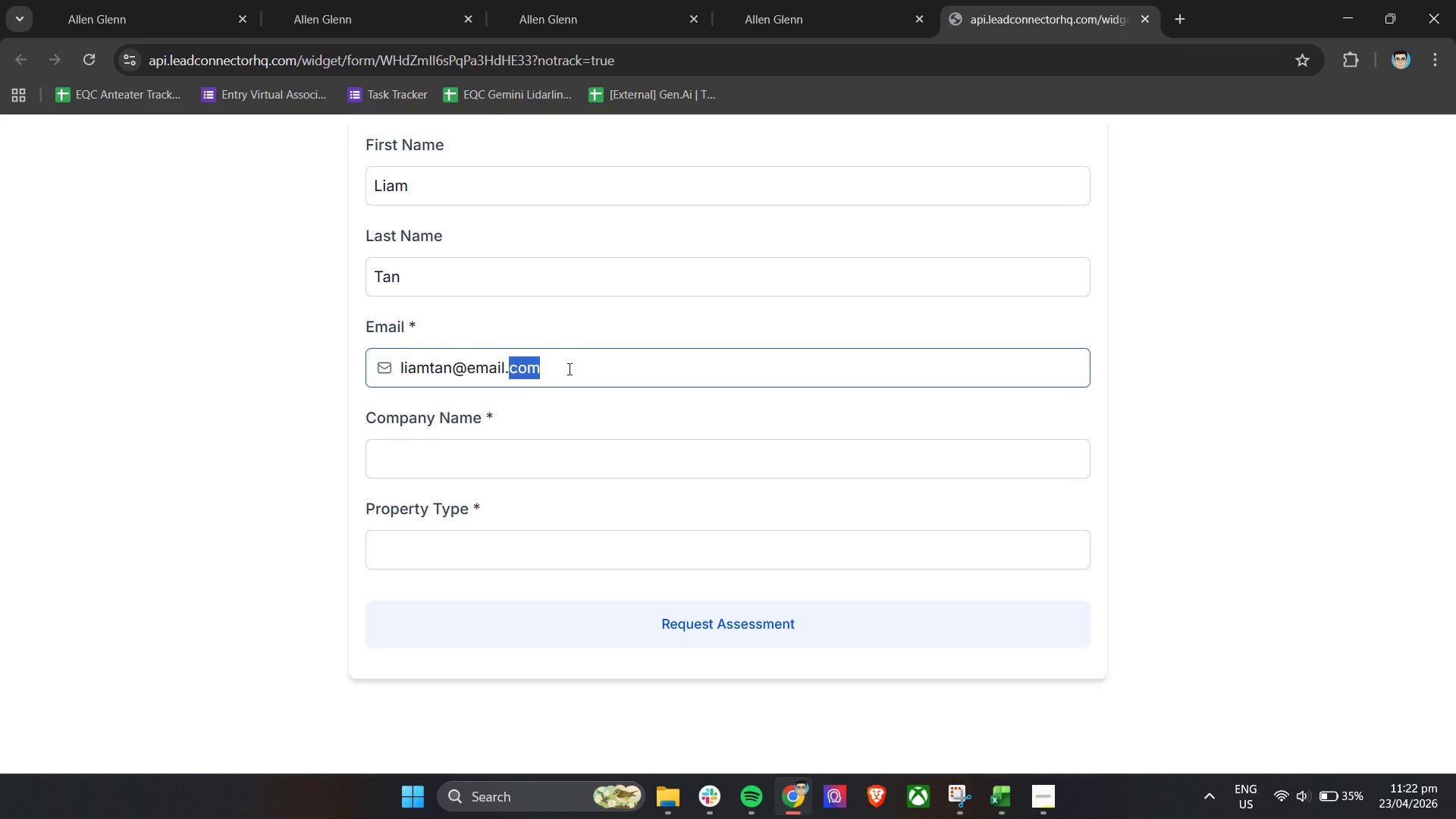 
scroll: coordinate [475, 361], scroll_direction: up, amount: 6.0
 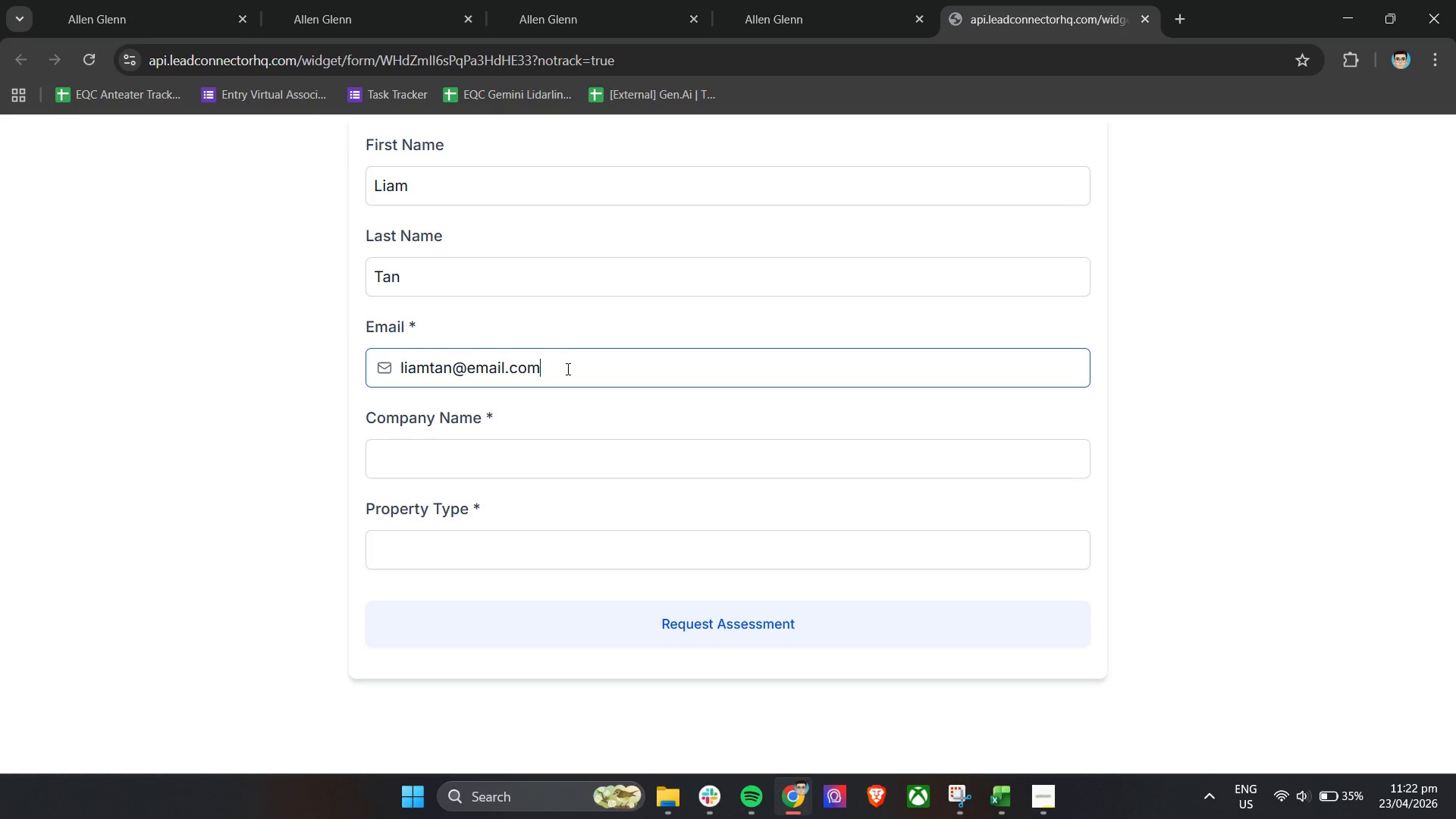 
triple_click([568, 369])
 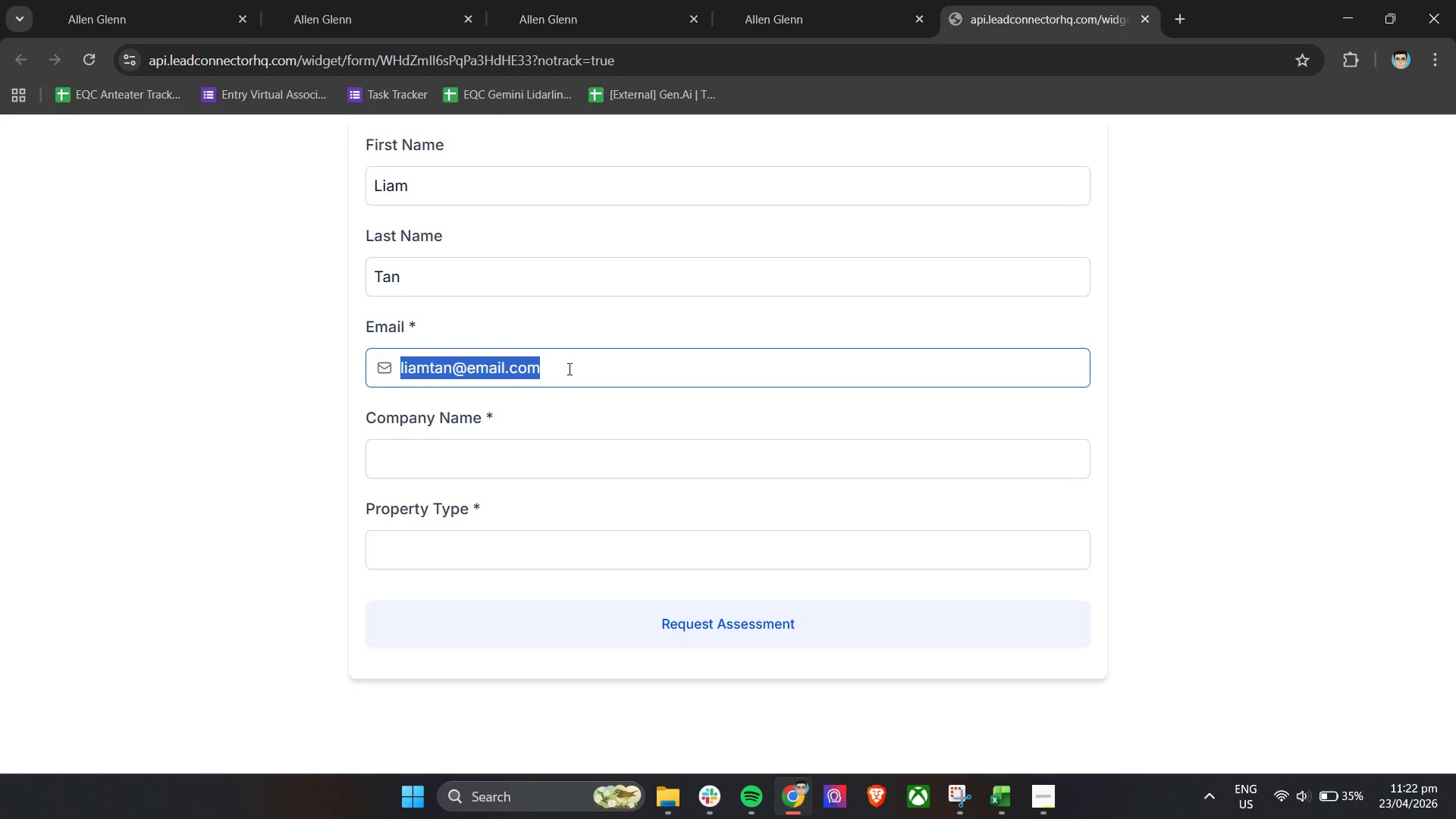 
triple_click([568, 369])
 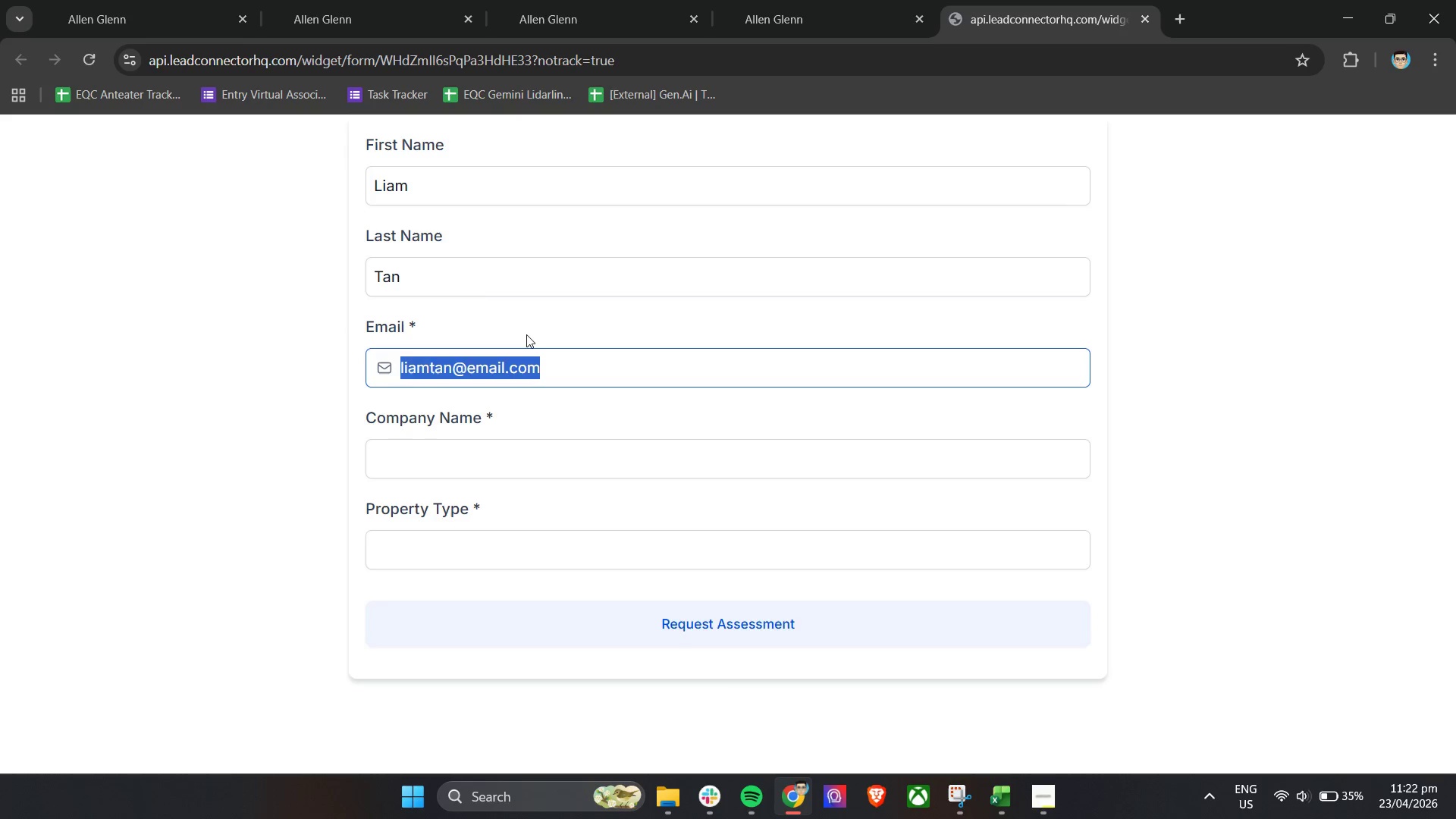 
key(Backspace)
 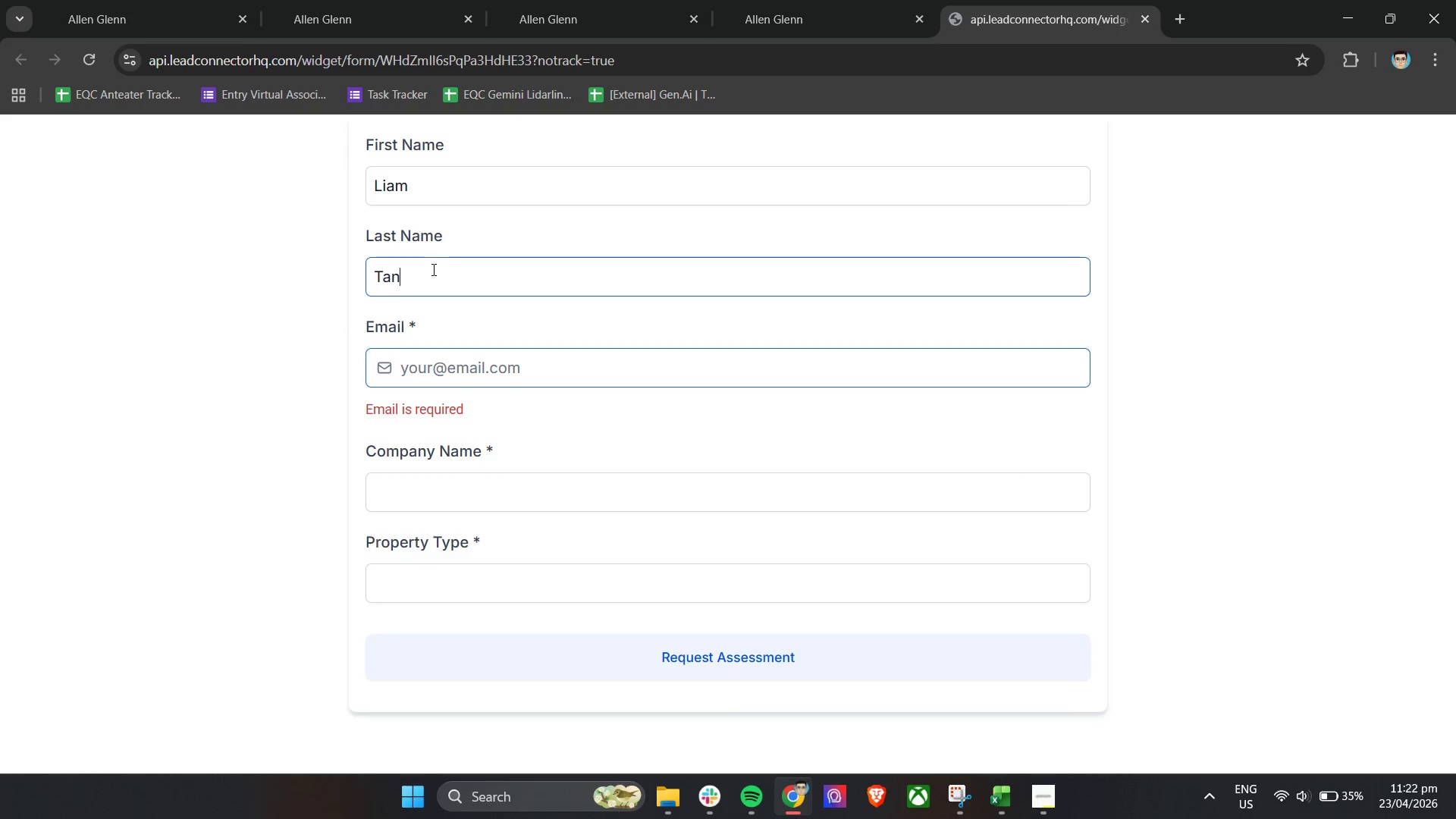 
double_click([432, 269])
 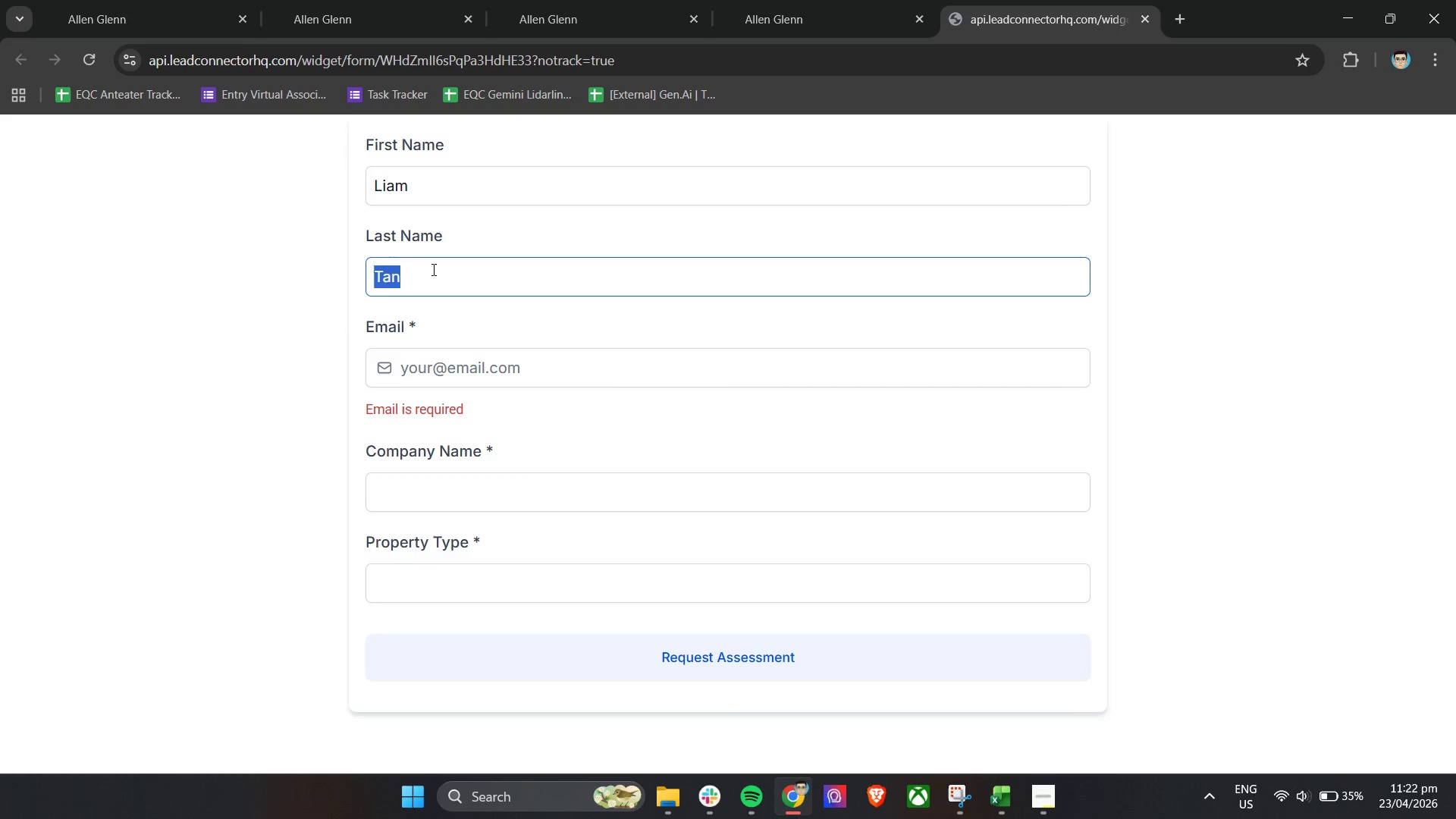 
key(Backspace)
 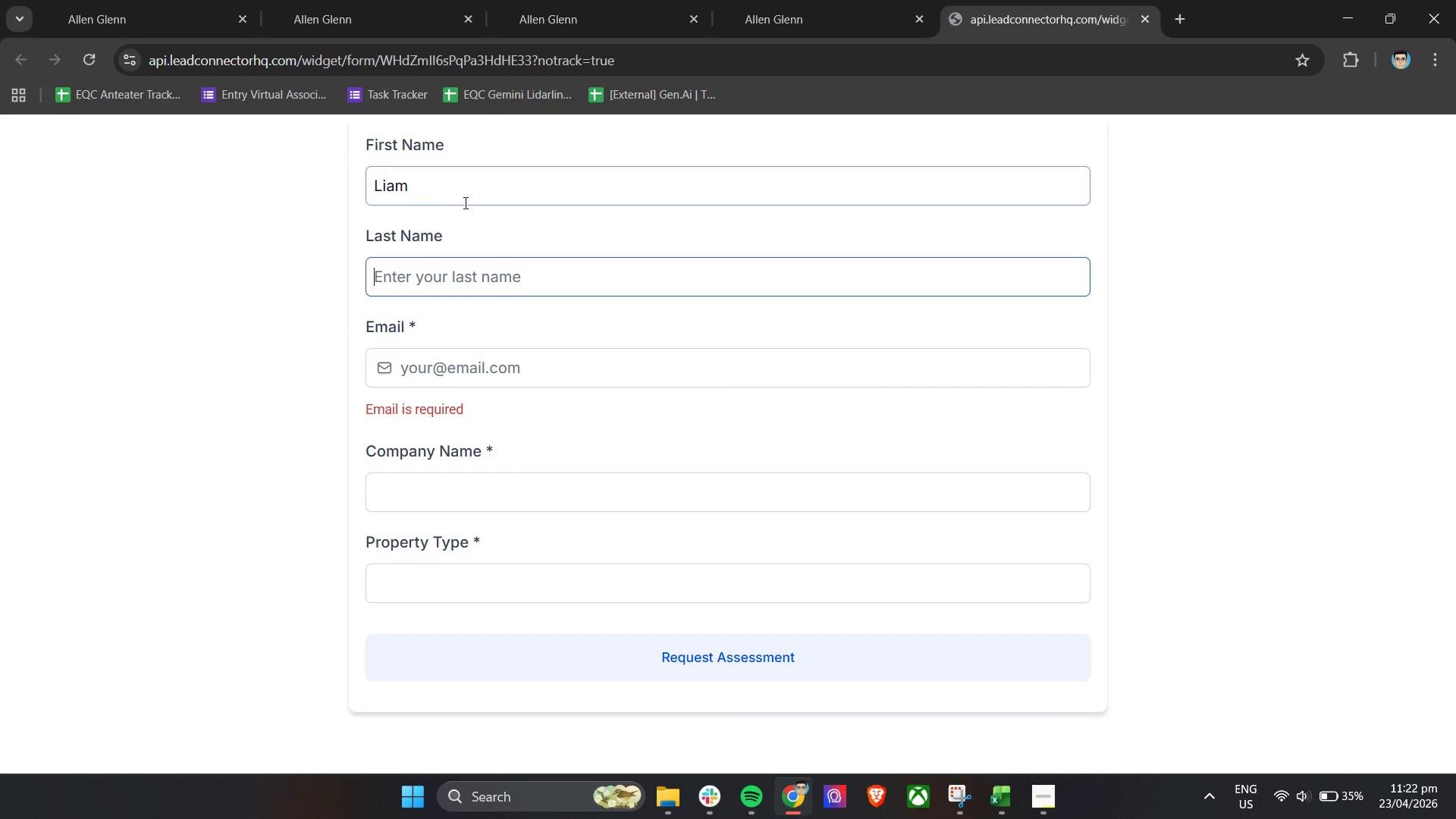 
double_click([466, 200])
 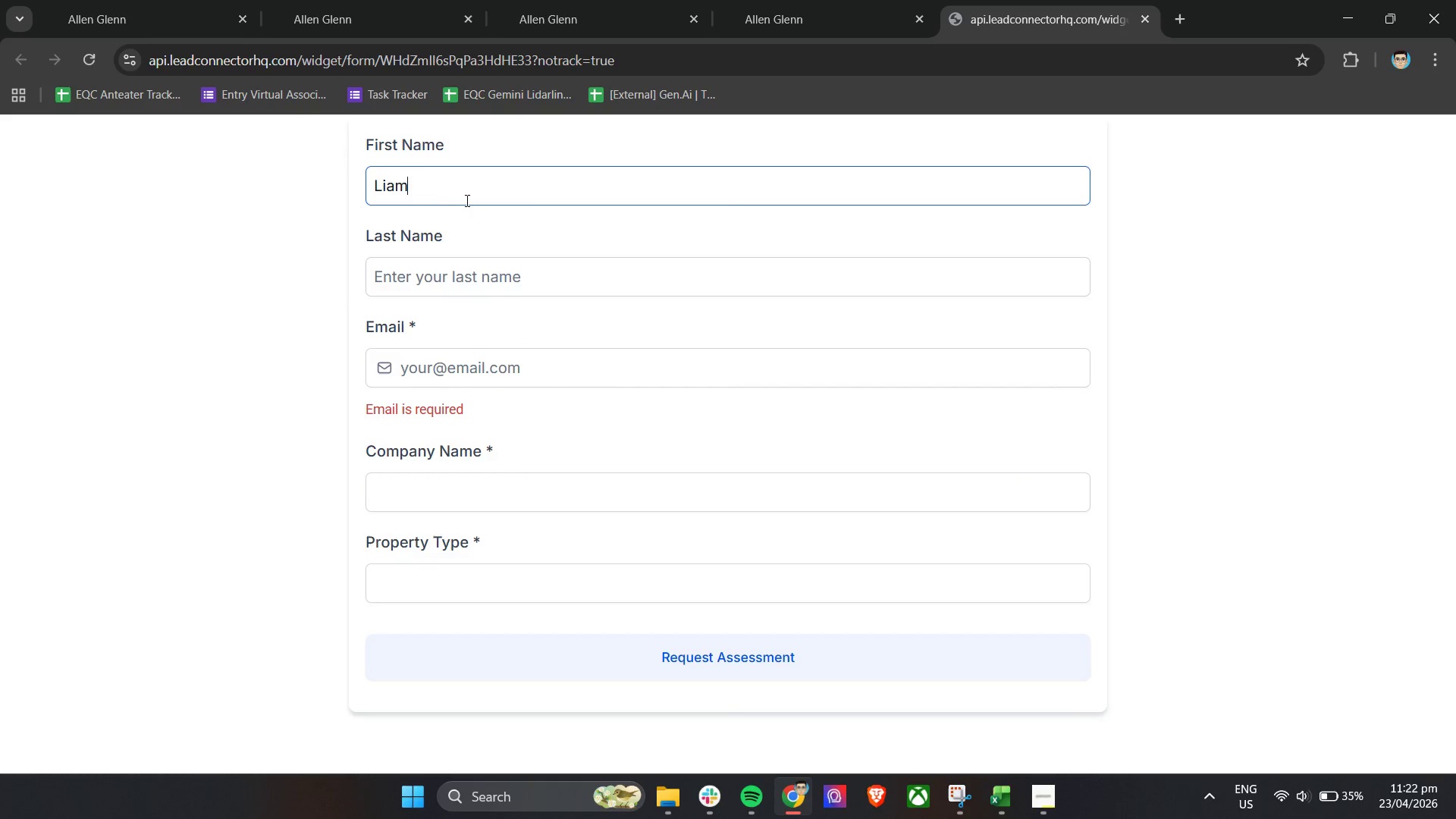 
triple_click([466, 200])
 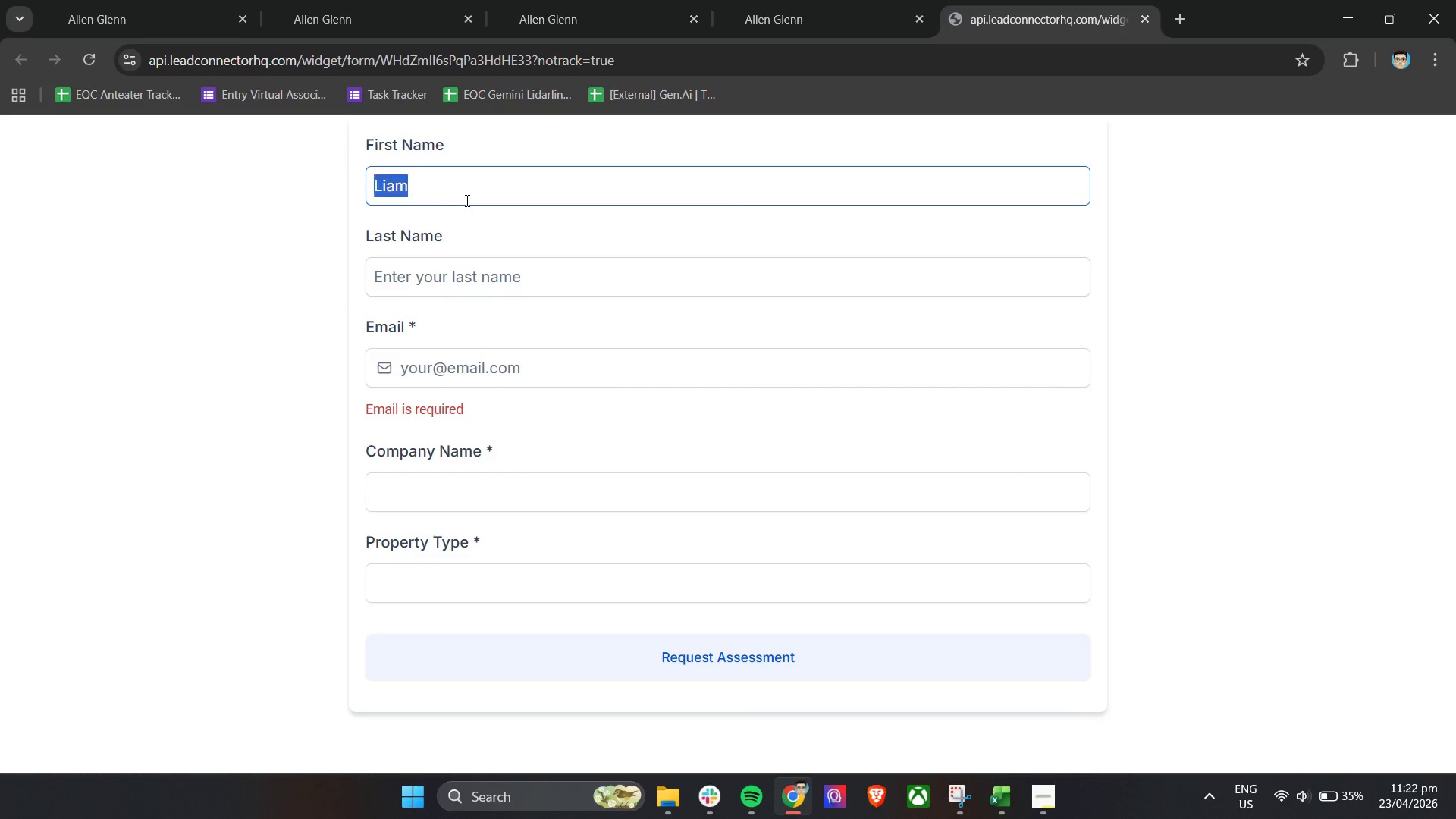 
key(Backspace)
 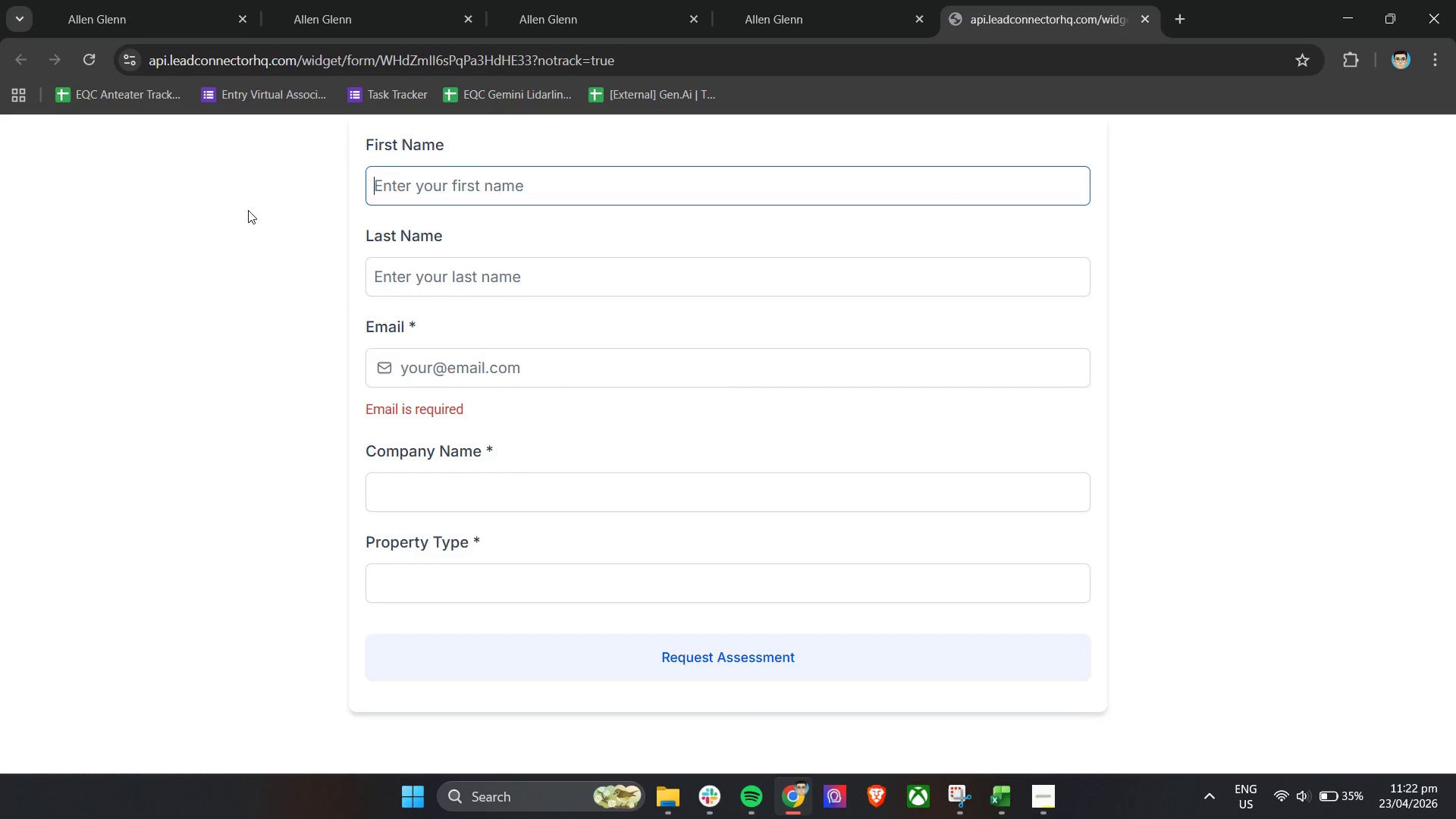 
triple_click([248, 210])
 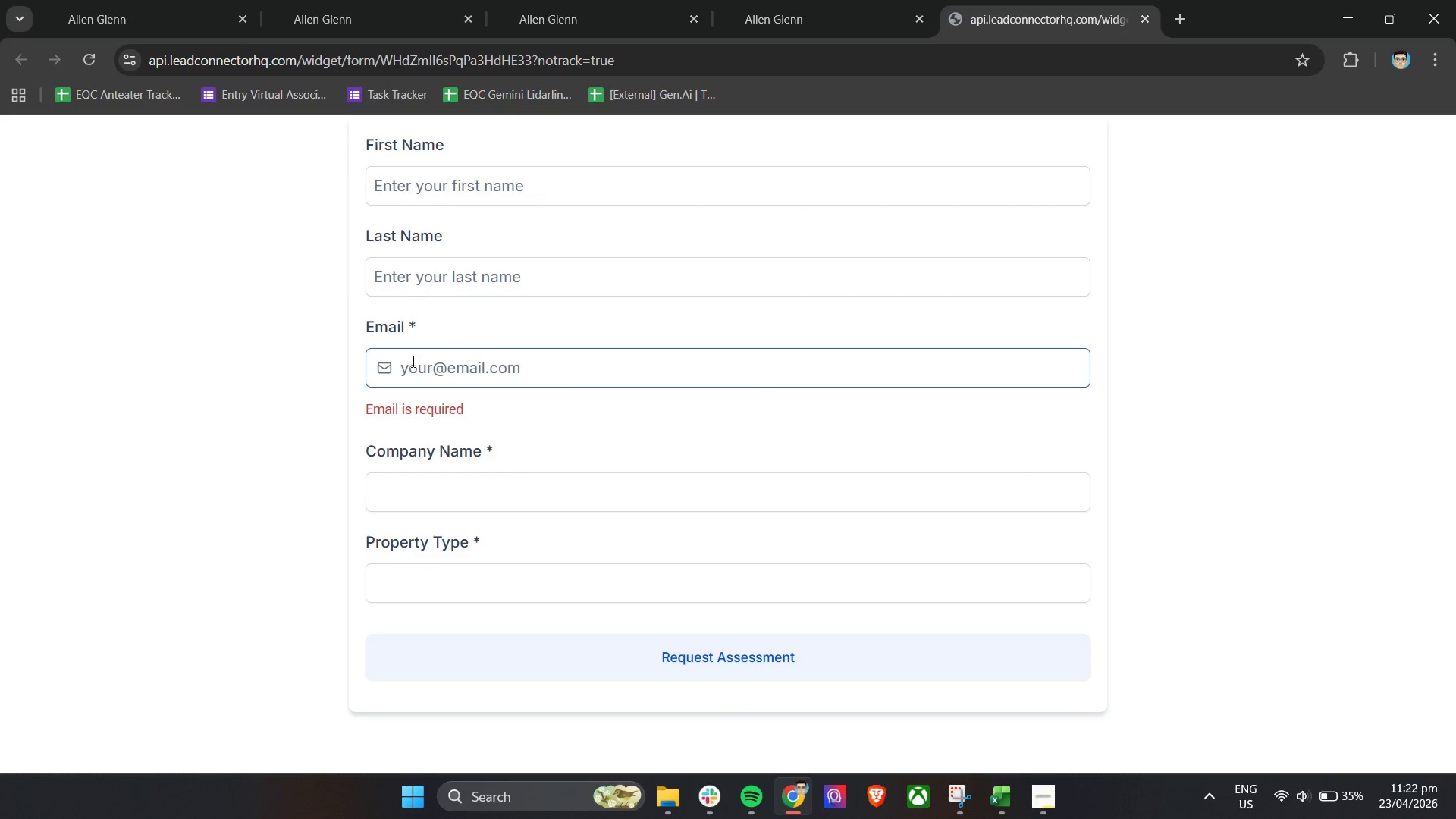 
left_click([209, 347])
 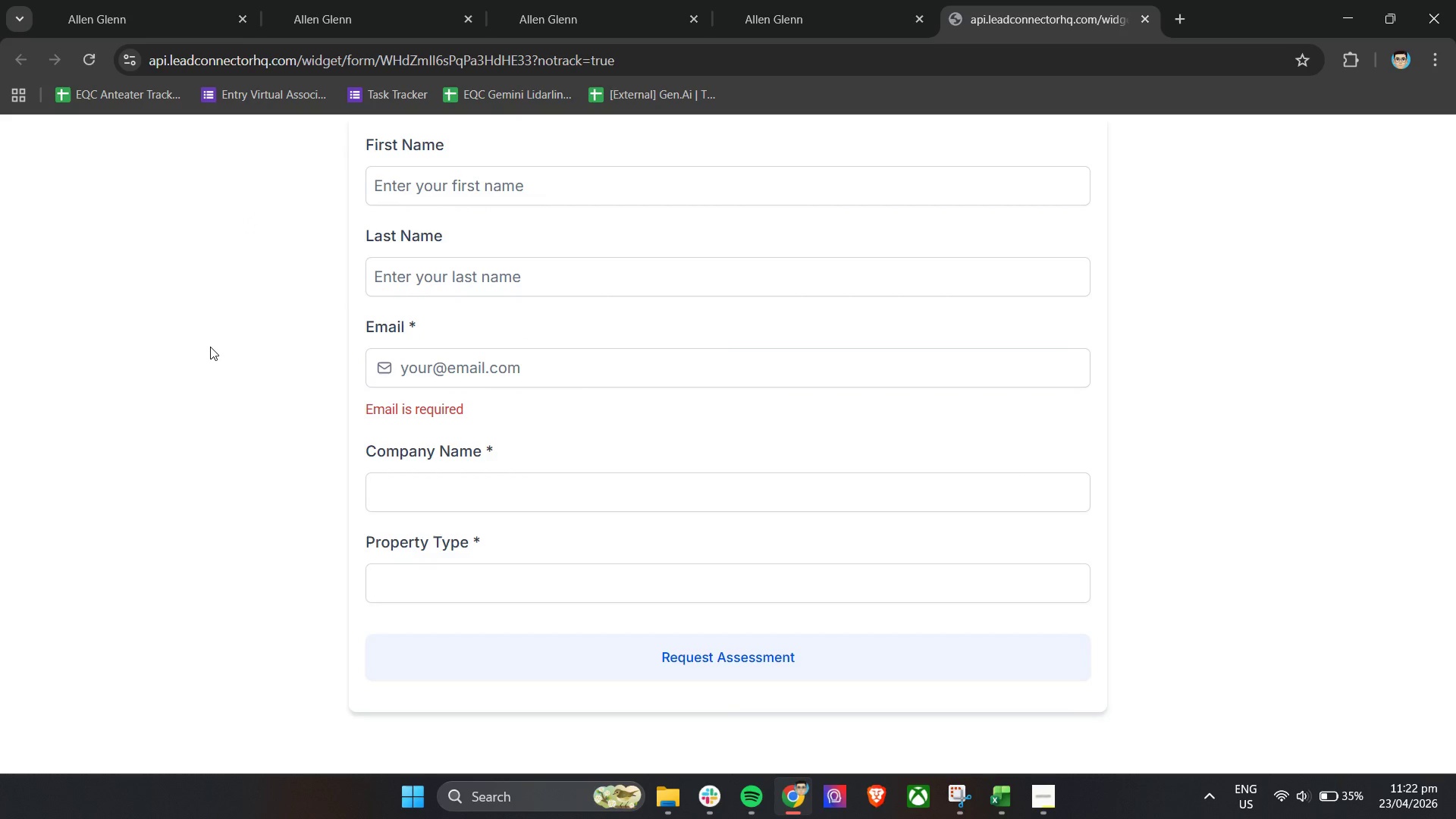 
scroll: coordinate [218, 344], scroll_direction: up, amount: 2.0